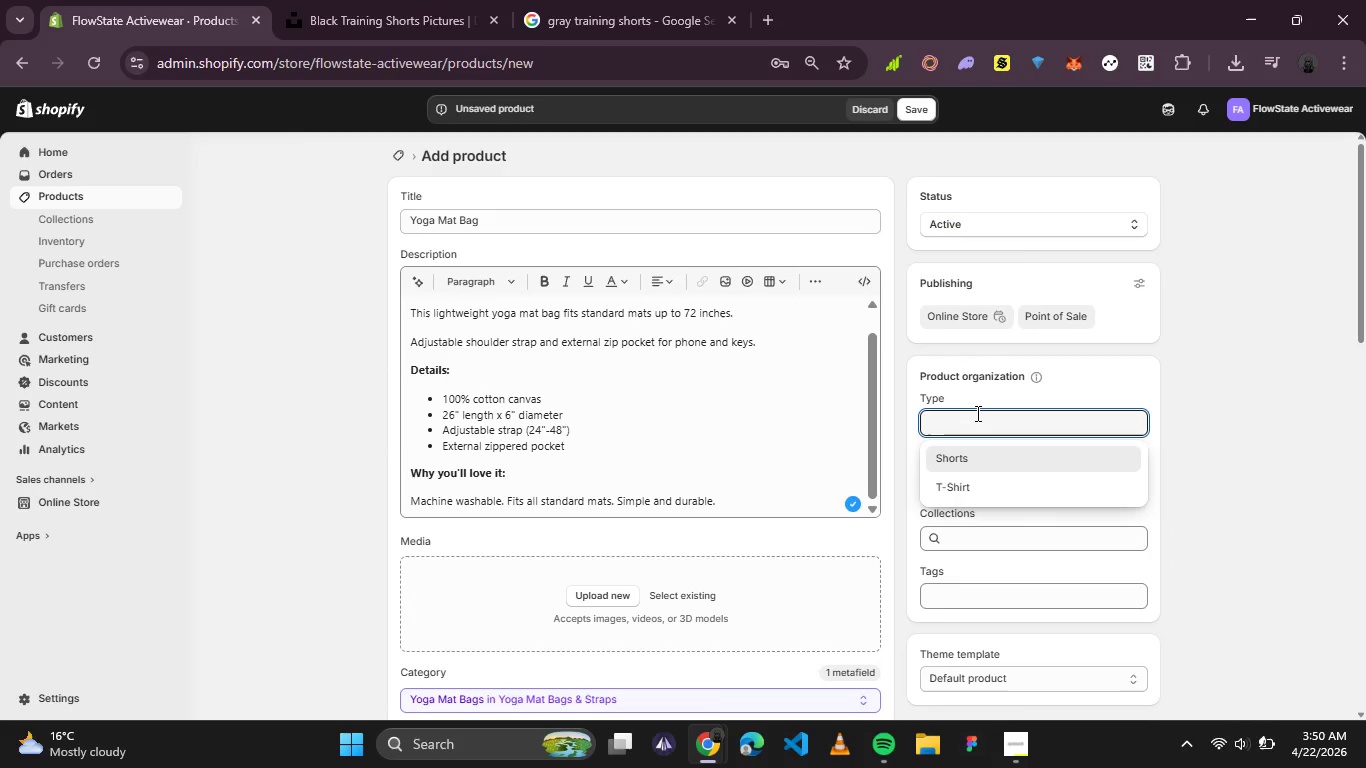 
type(Bag)
 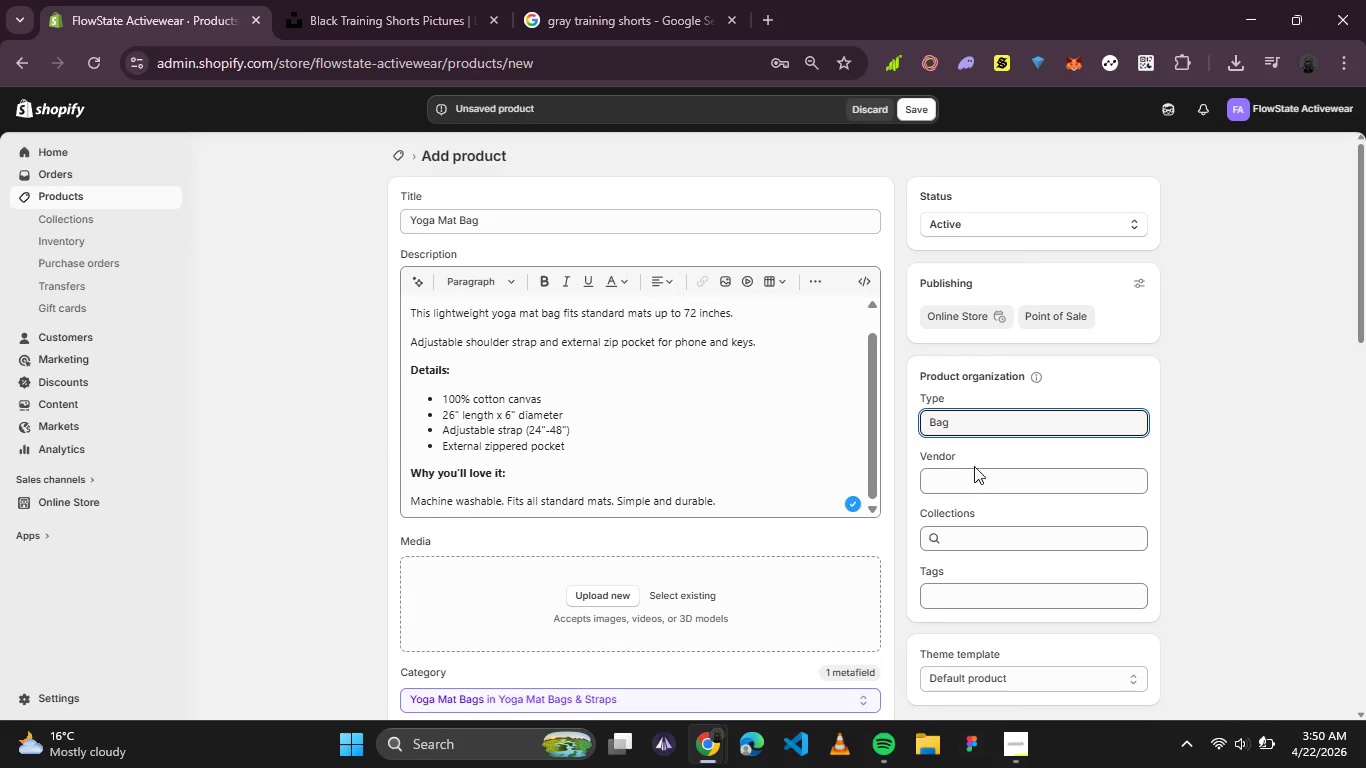 
left_click([971, 473])
 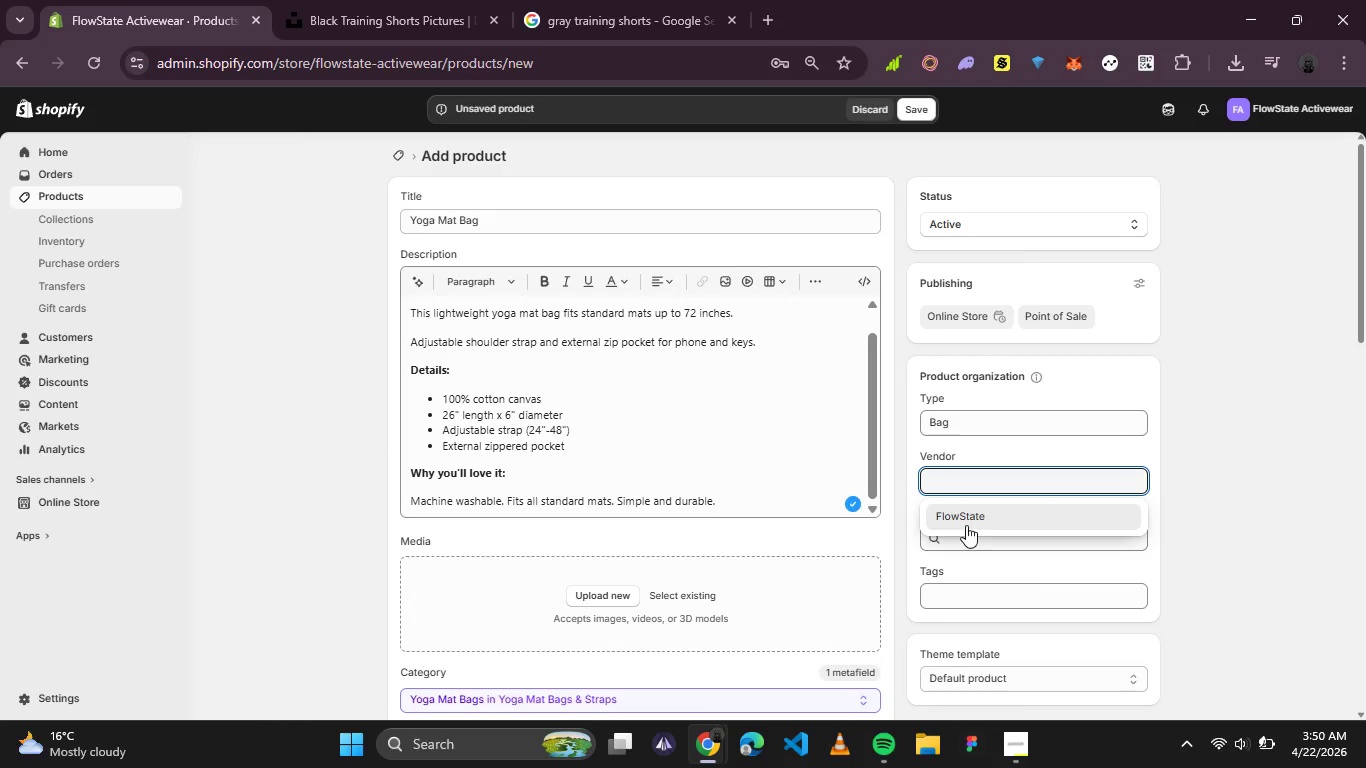 
left_click([966, 525])
 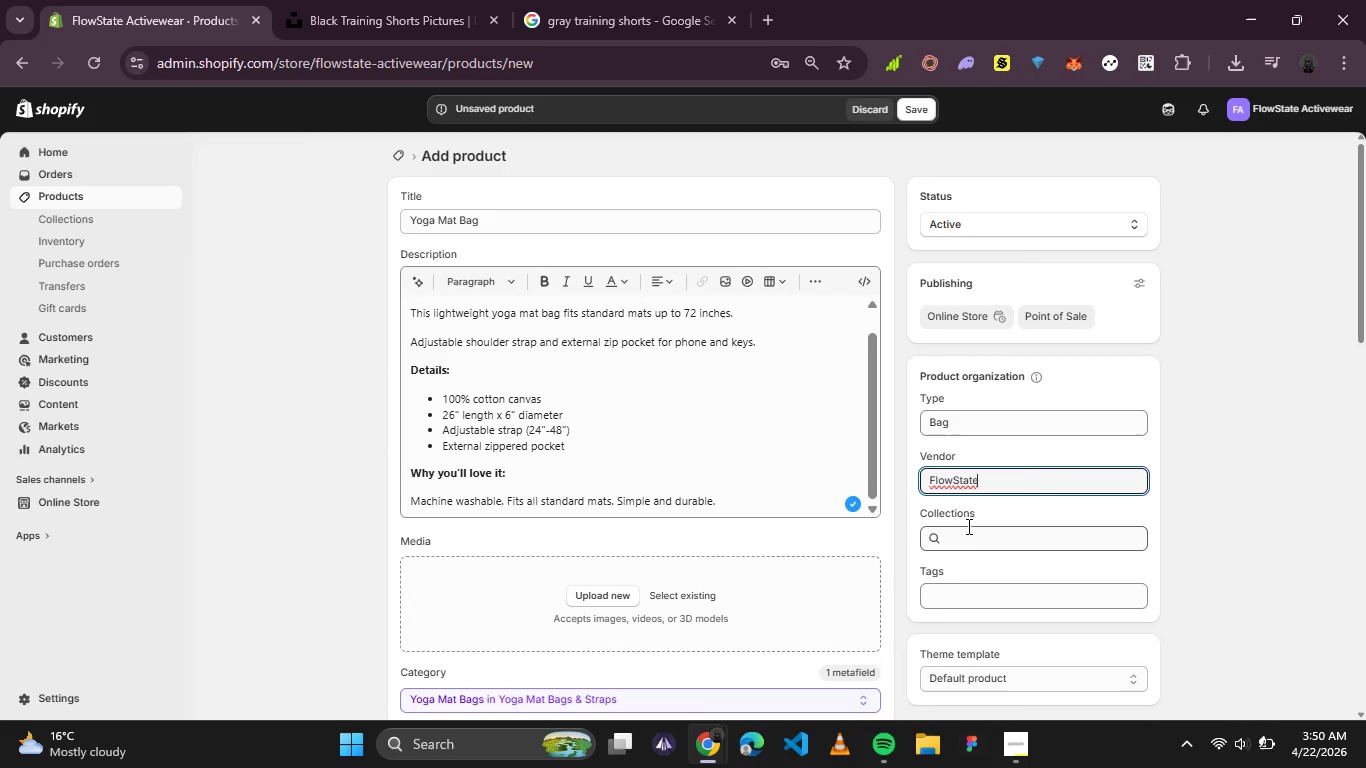 
left_click([964, 585])
 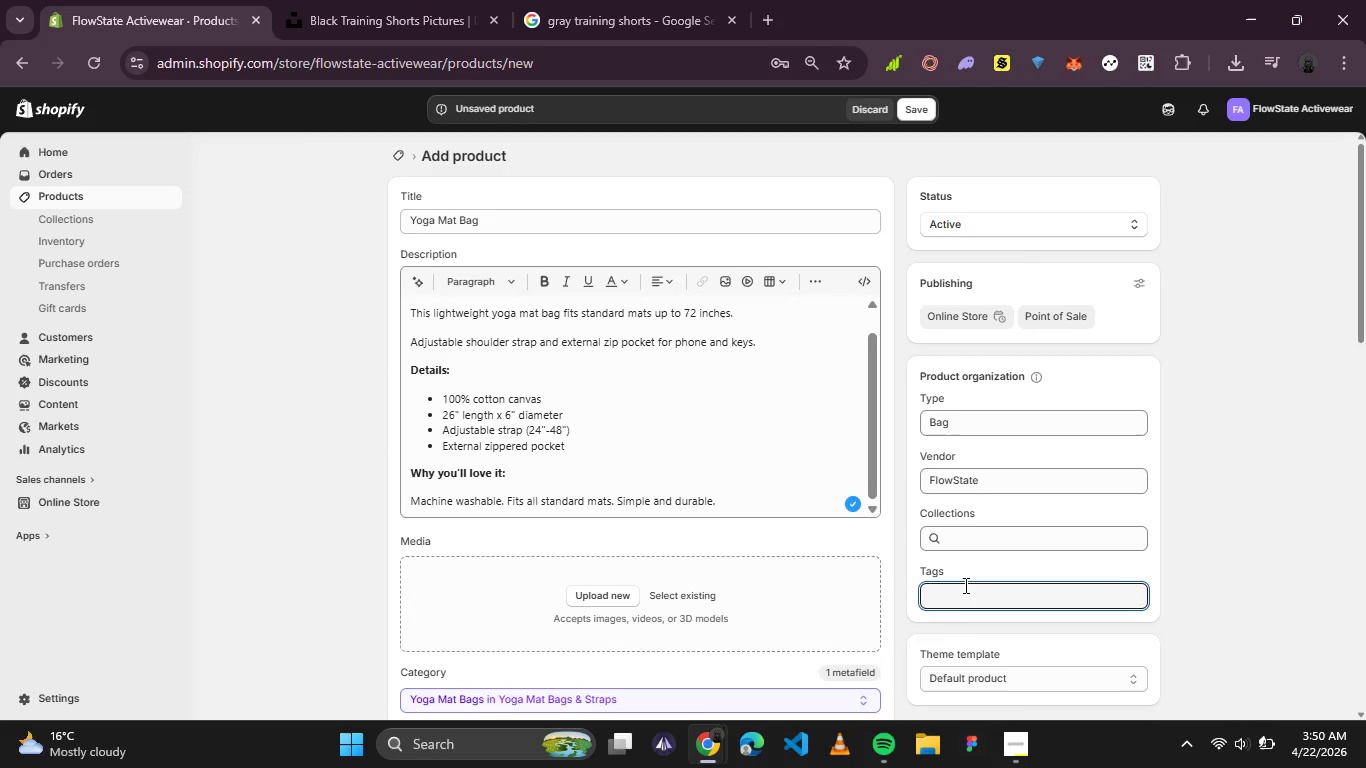 
type(yoga)
 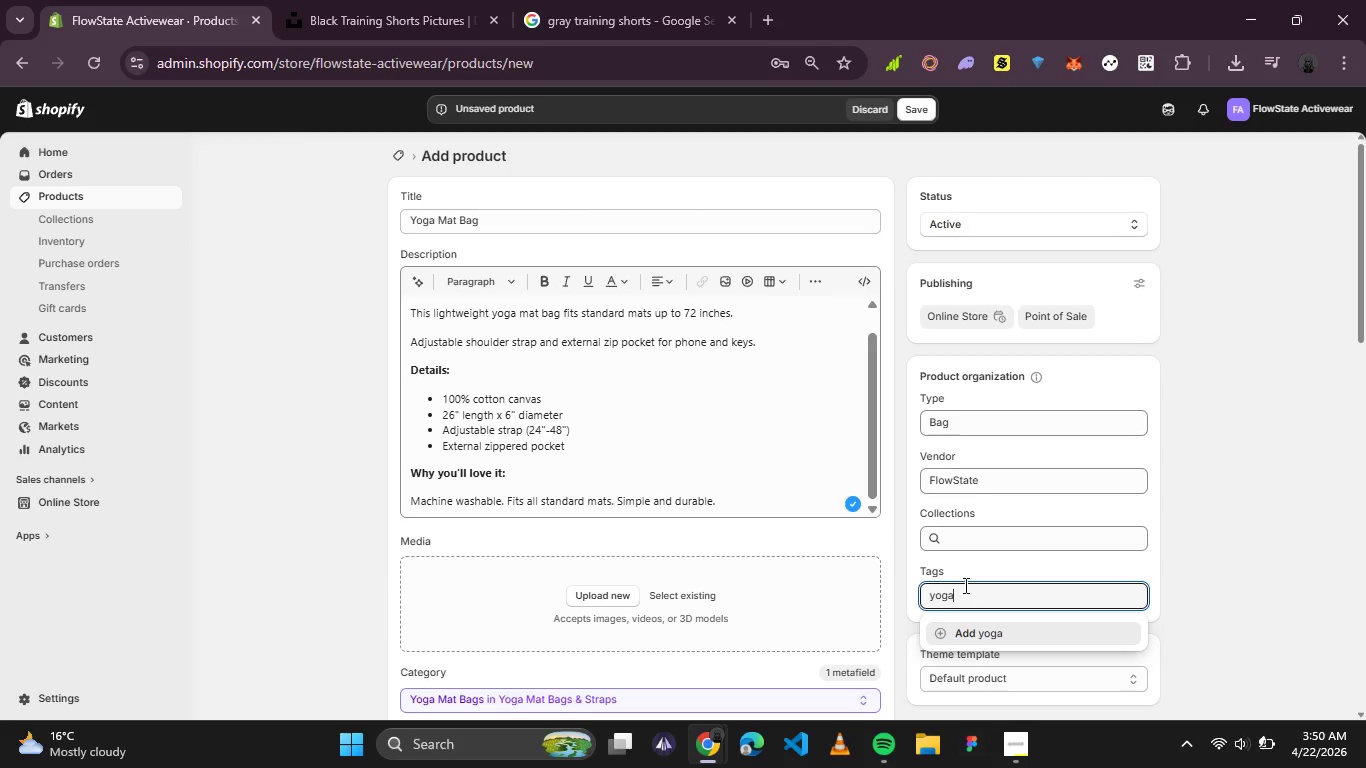 
key(Enter)
 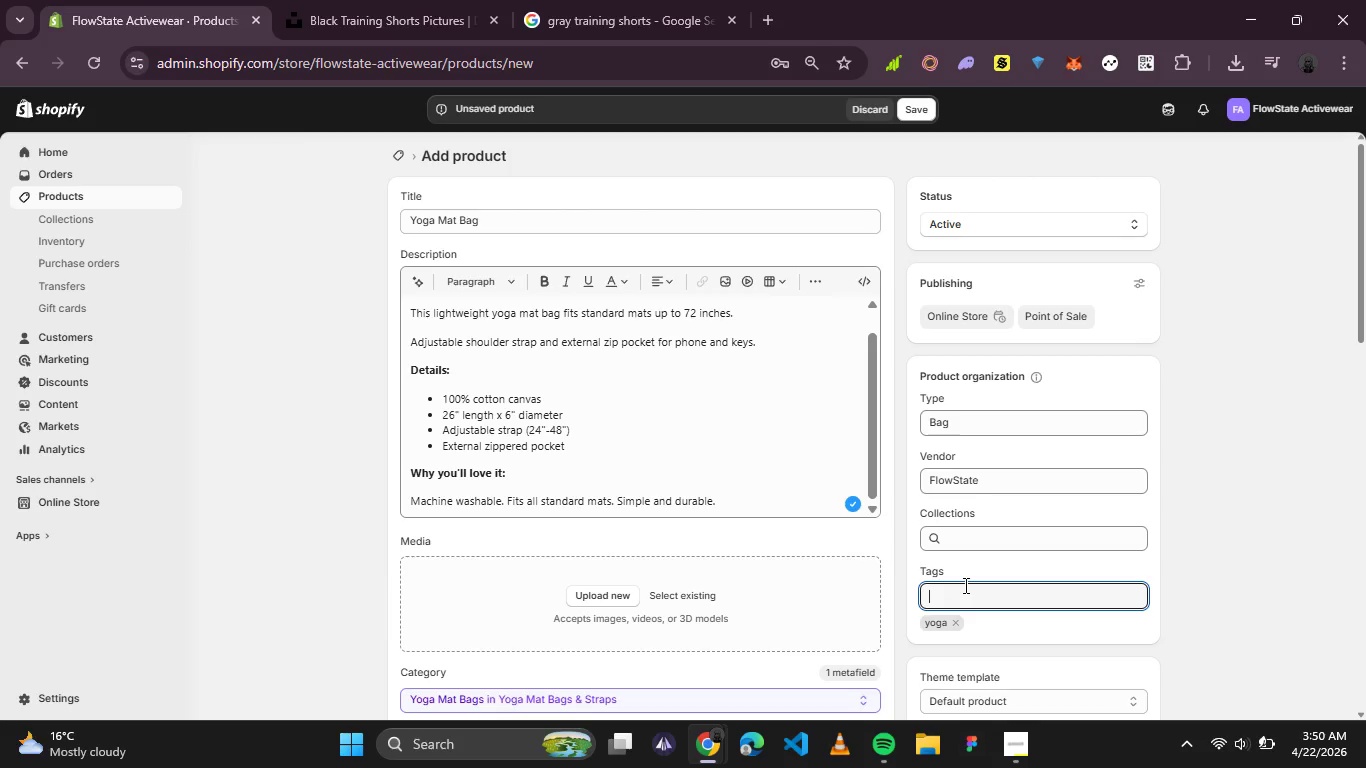 
type(accessory)
 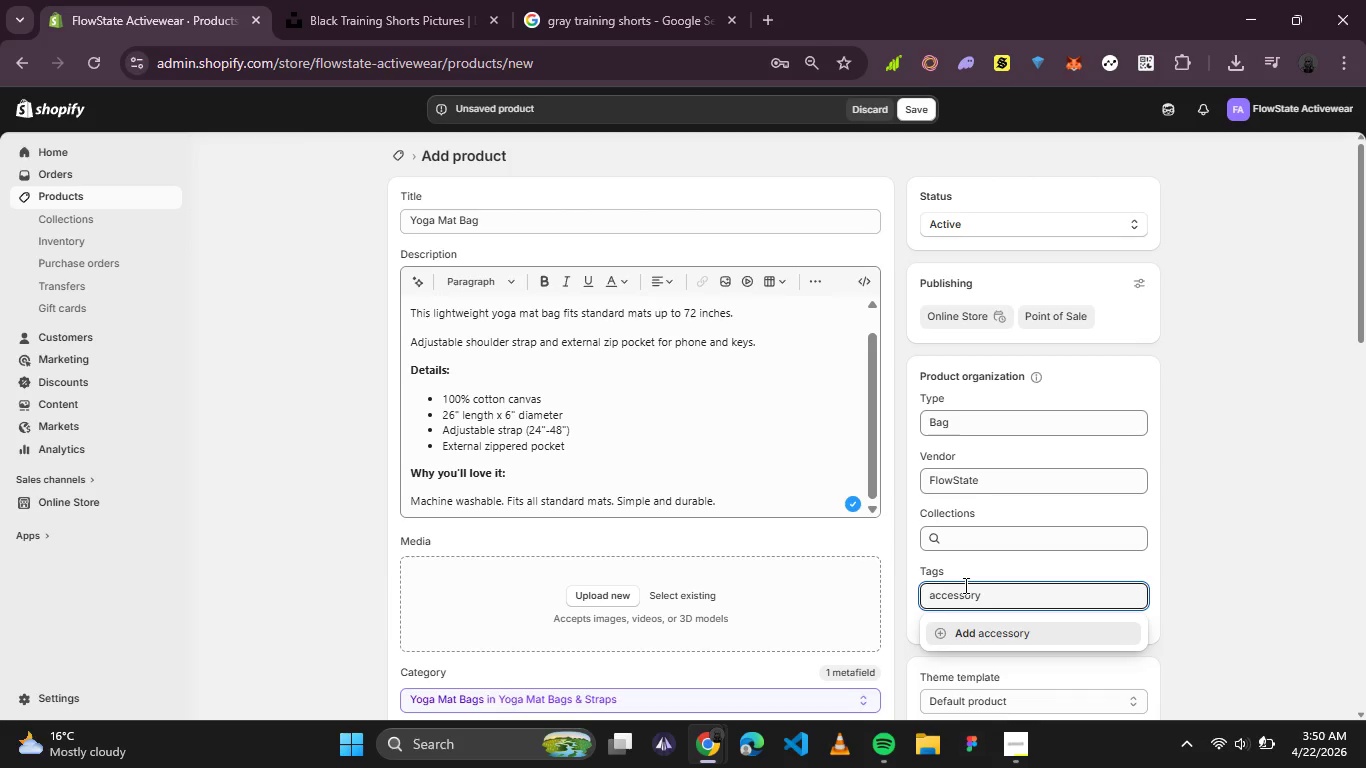 
key(Enter)
 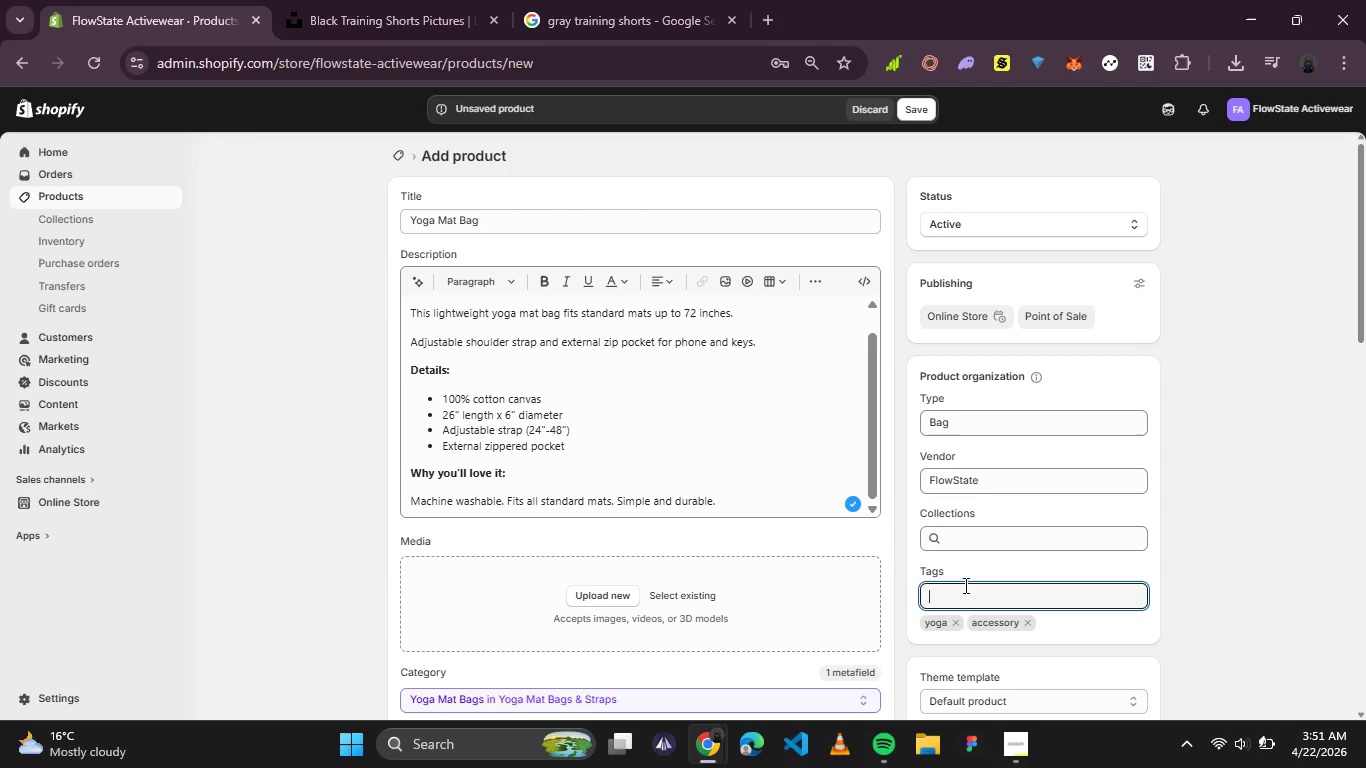 
type(bag)
 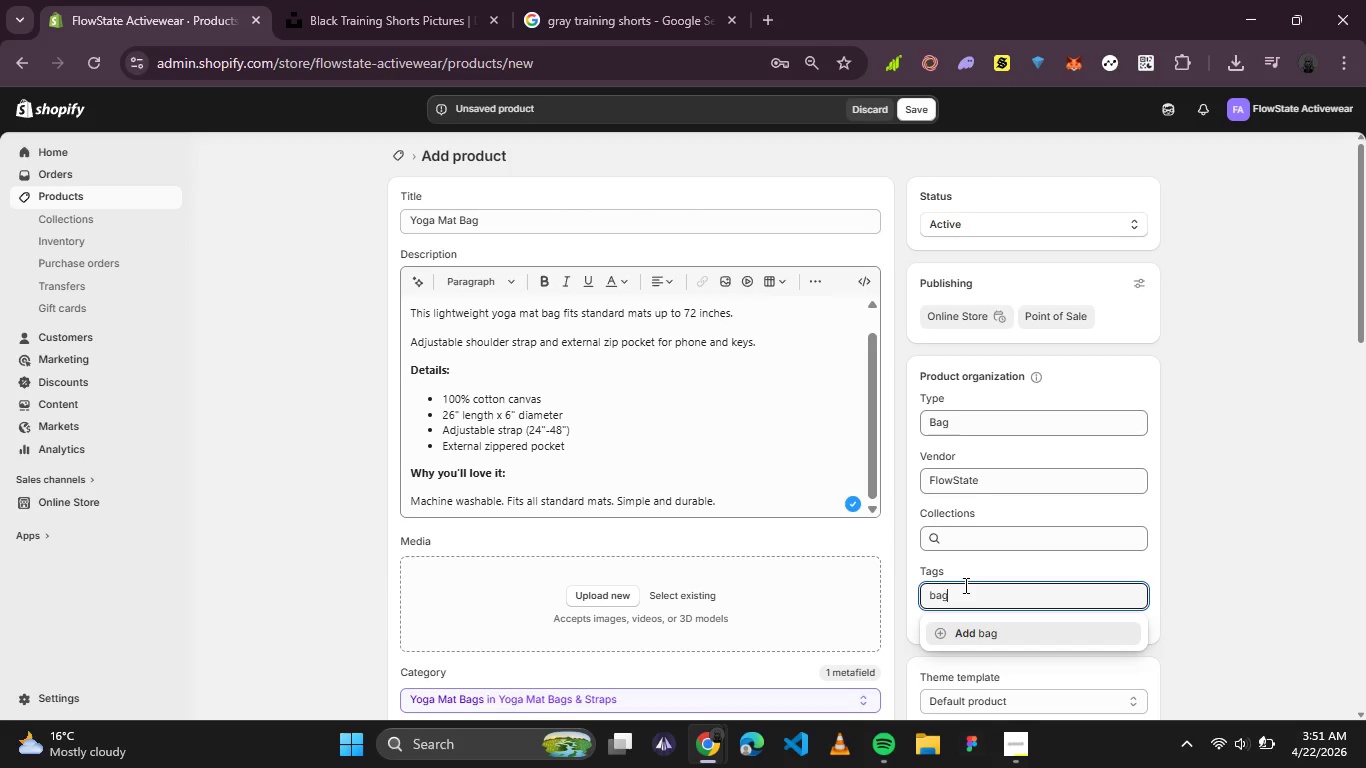 
key(Enter)
 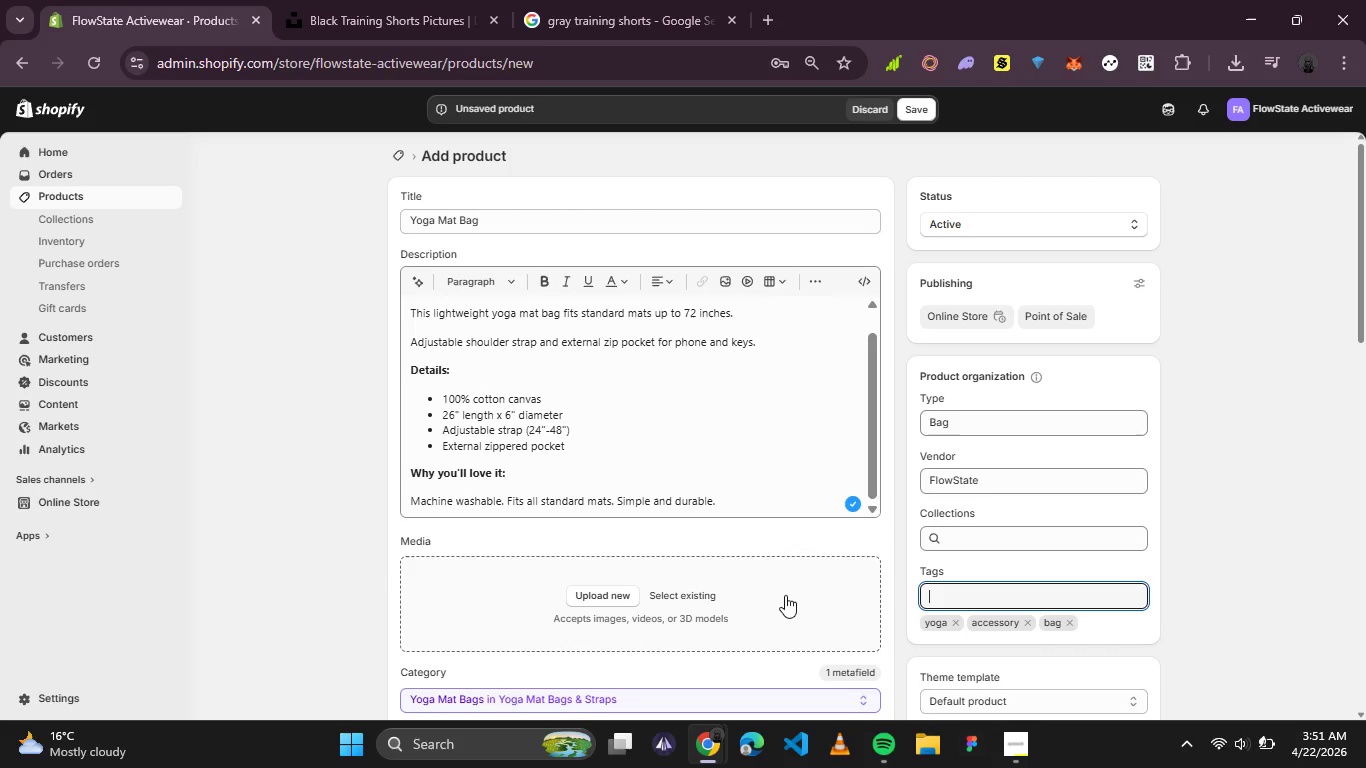 
mouse_move([778, 637])
 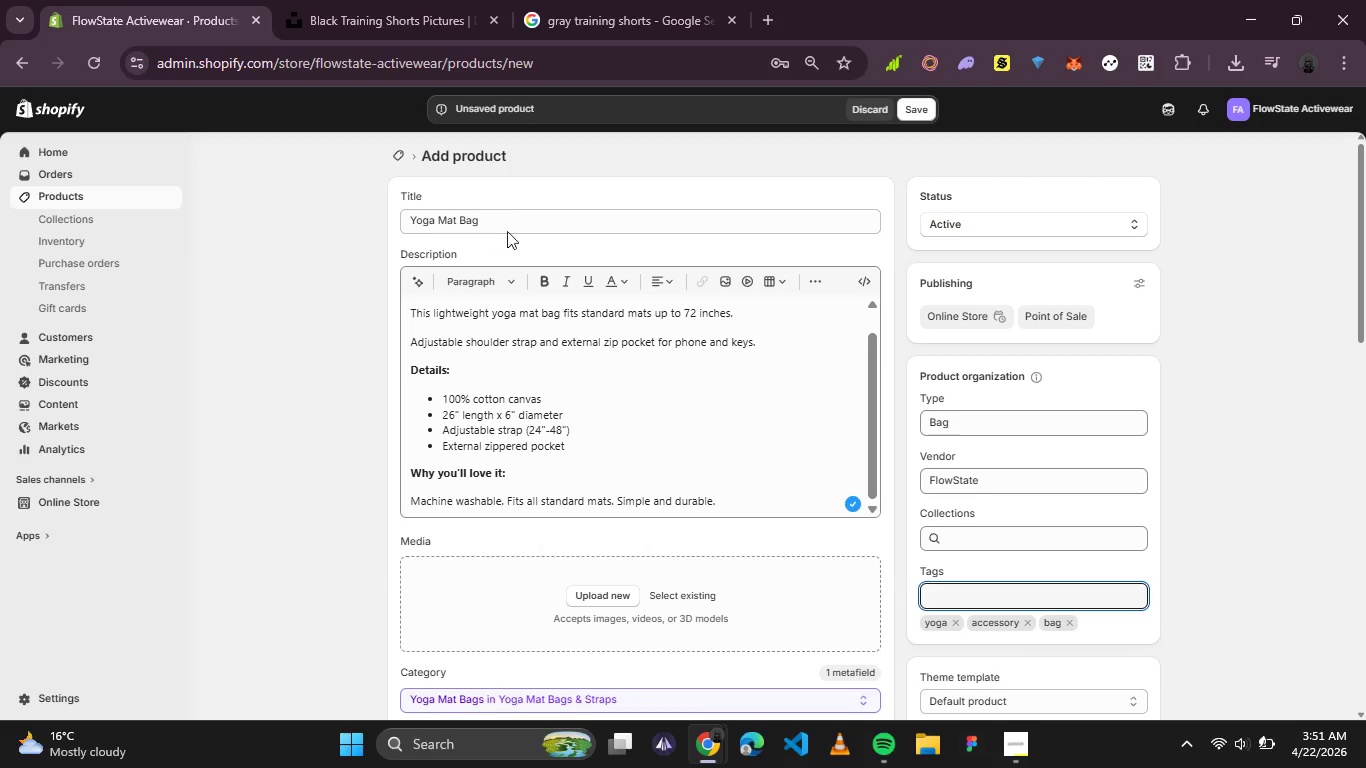 
left_click_drag(start_coordinate=[507, 221], to_coordinate=[364, 216])
 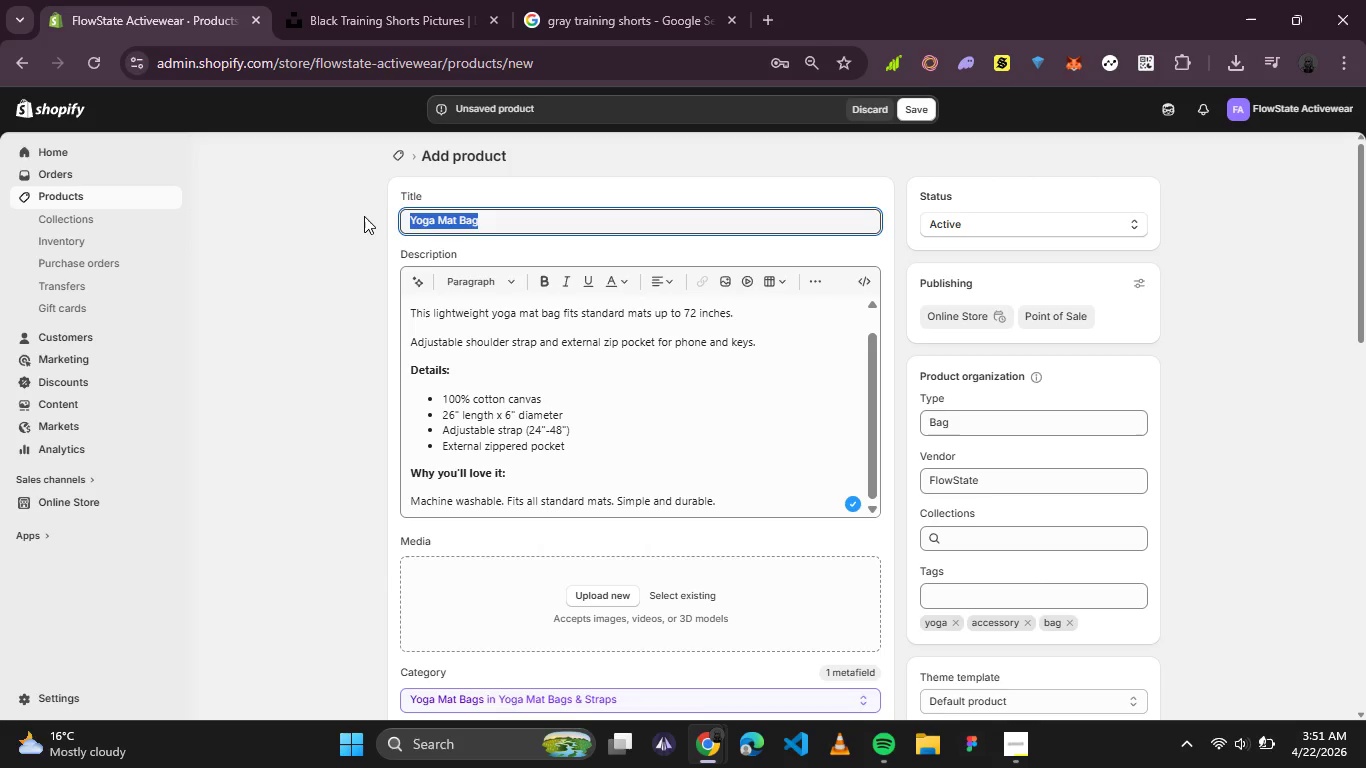 
key(Control+C)
 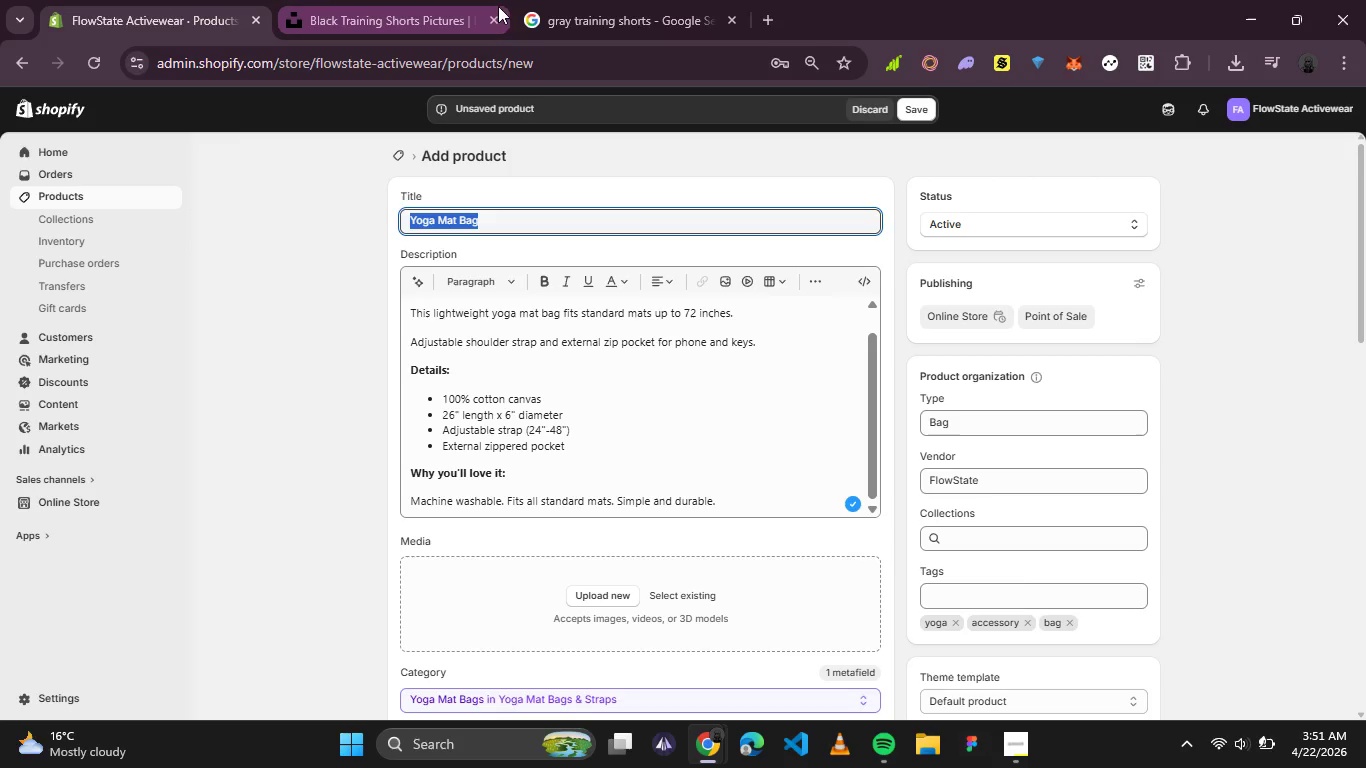 
left_click([601, 6])
 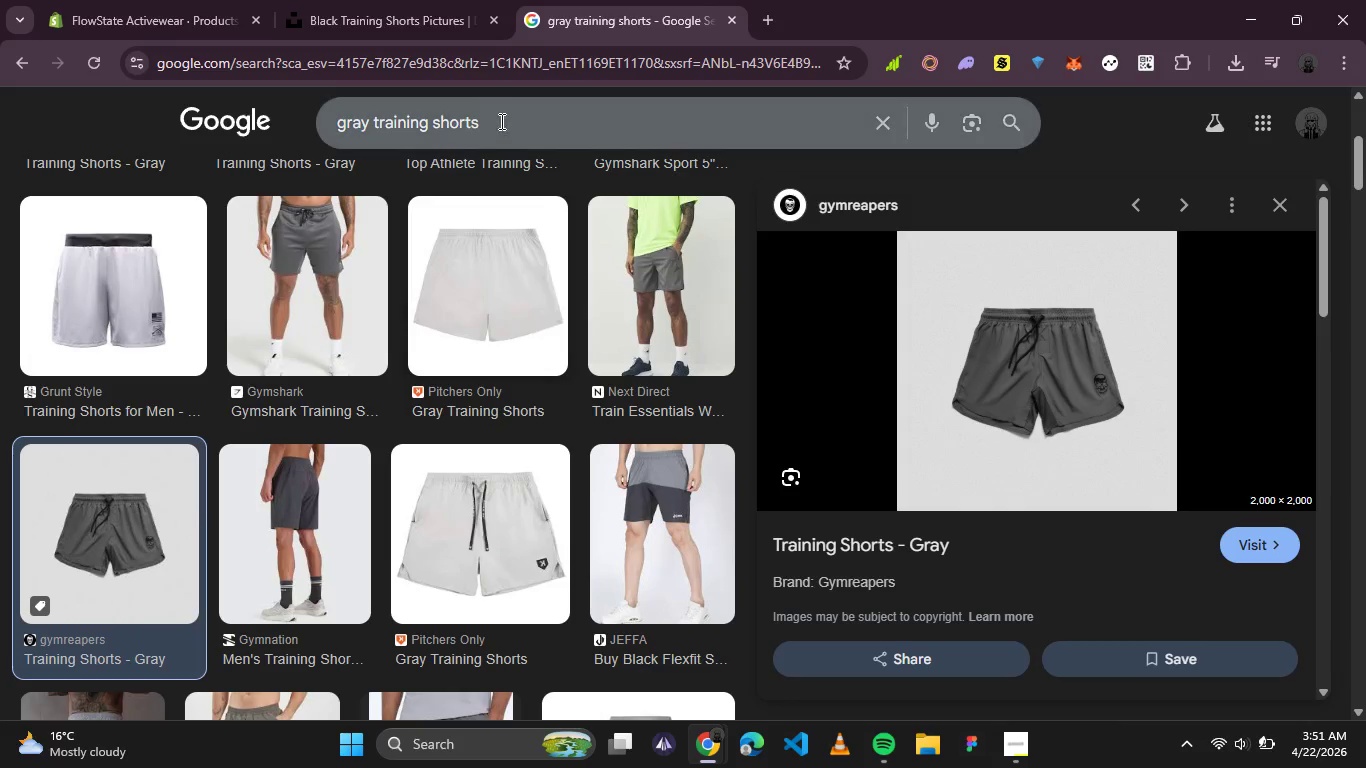 
left_click_drag(start_coordinate=[511, 109], to_coordinate=[250, 121])
 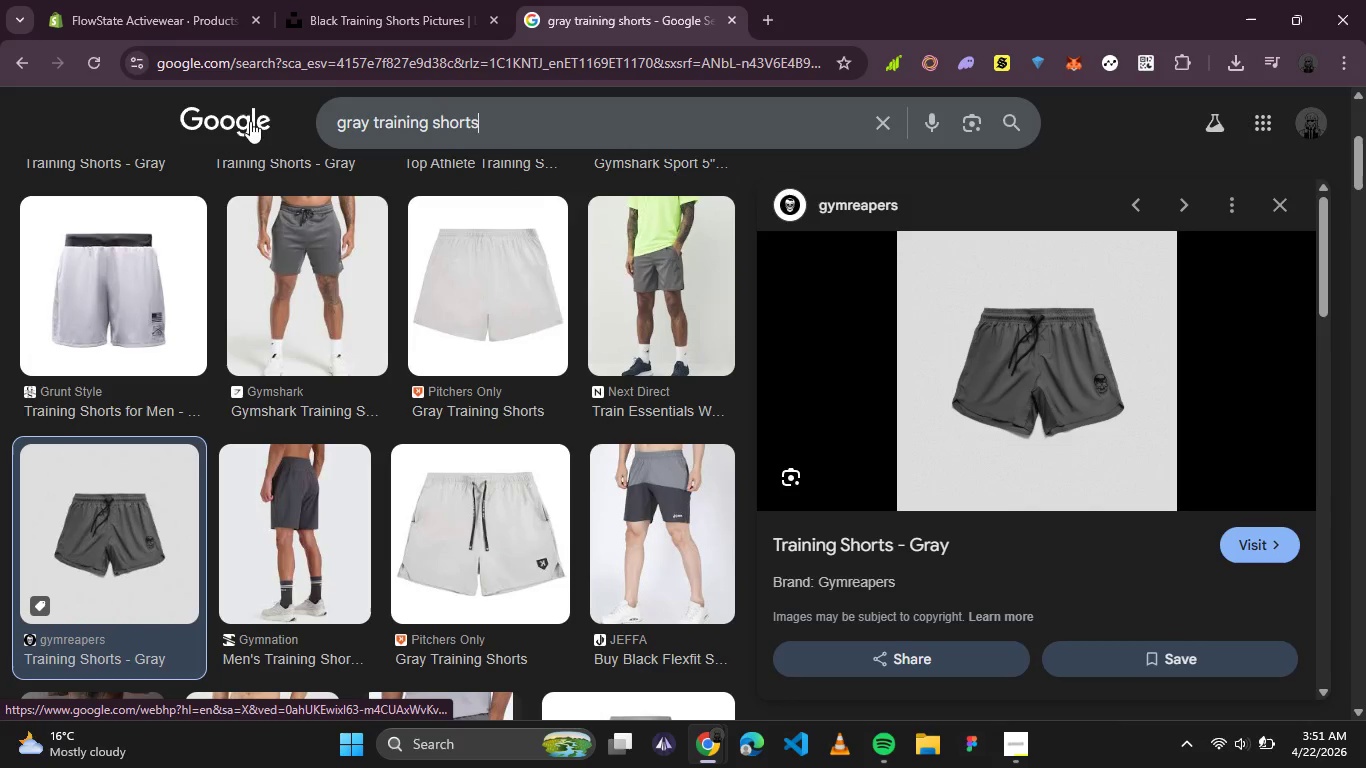 
key(Control+ControlLeft)
 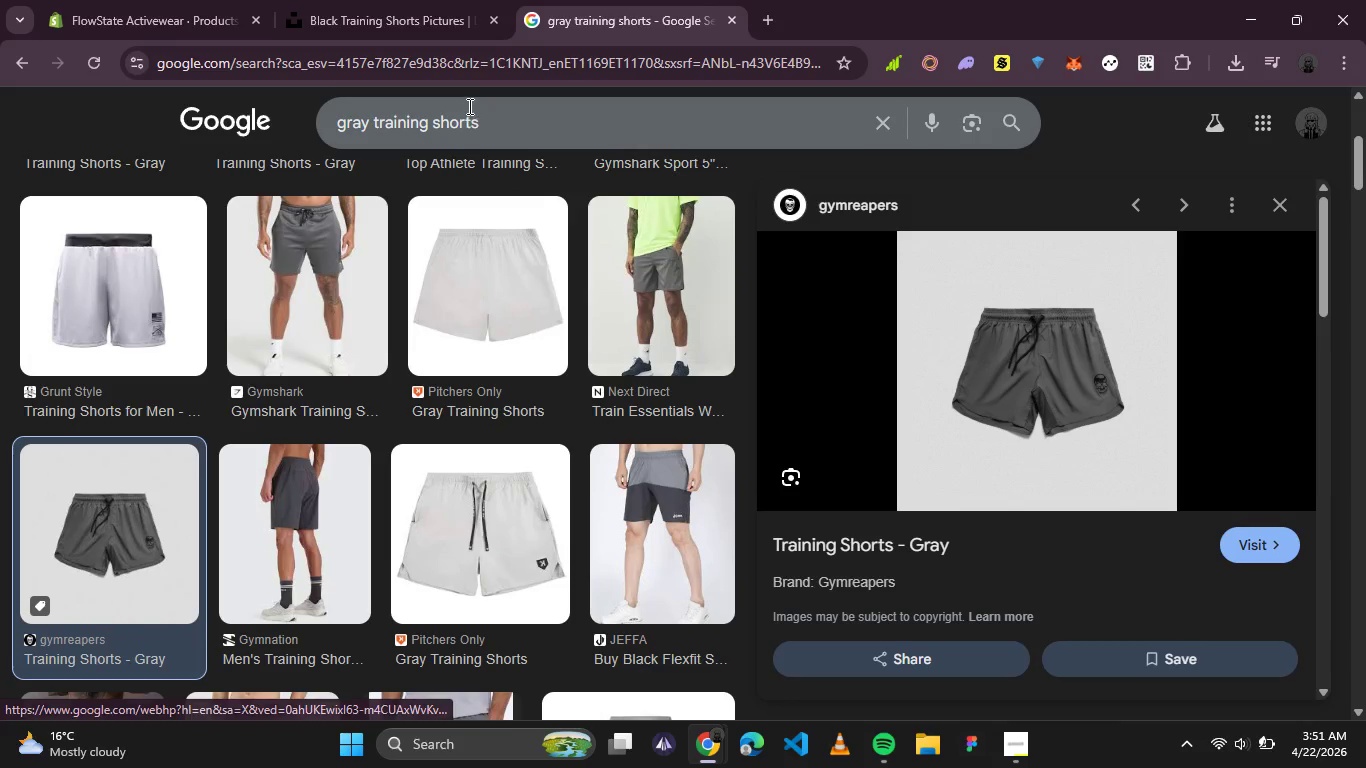 
left_click([468, 106])
 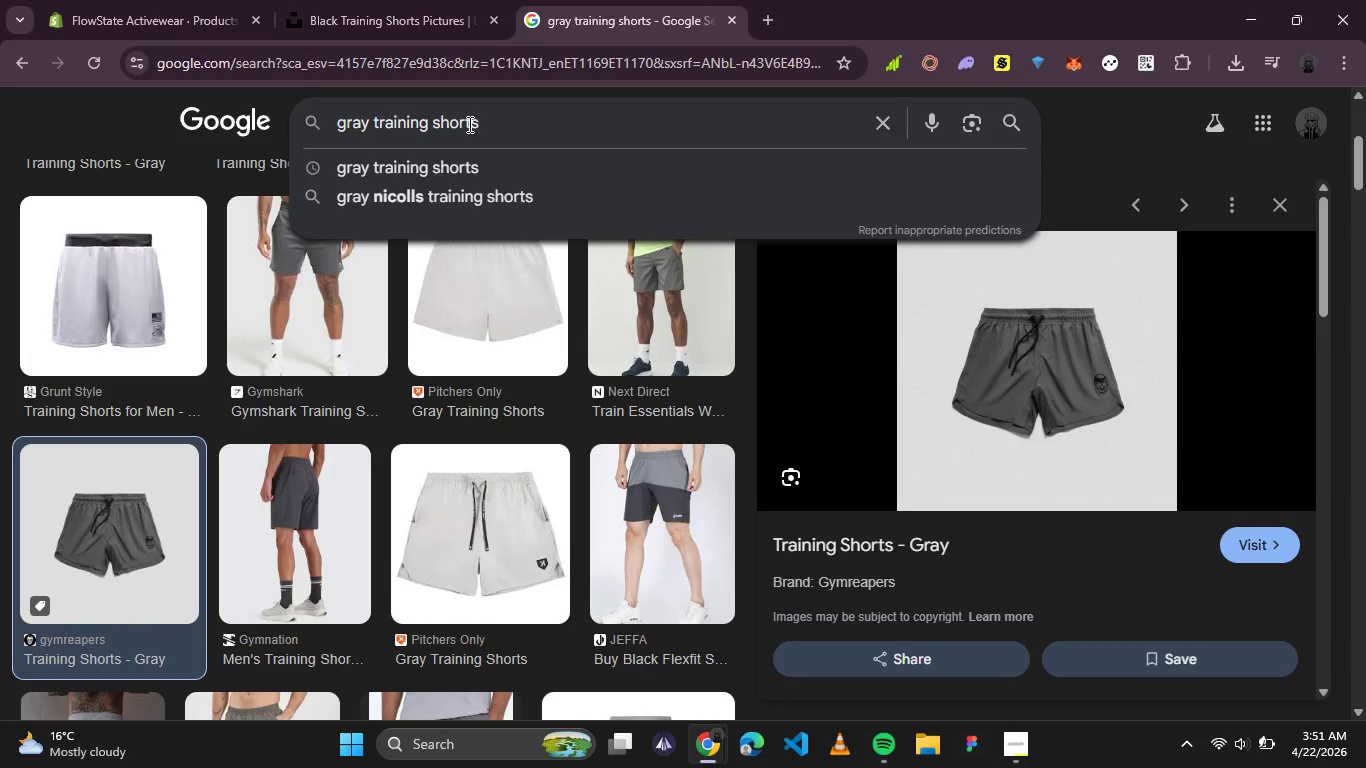 
key(Control+A)
 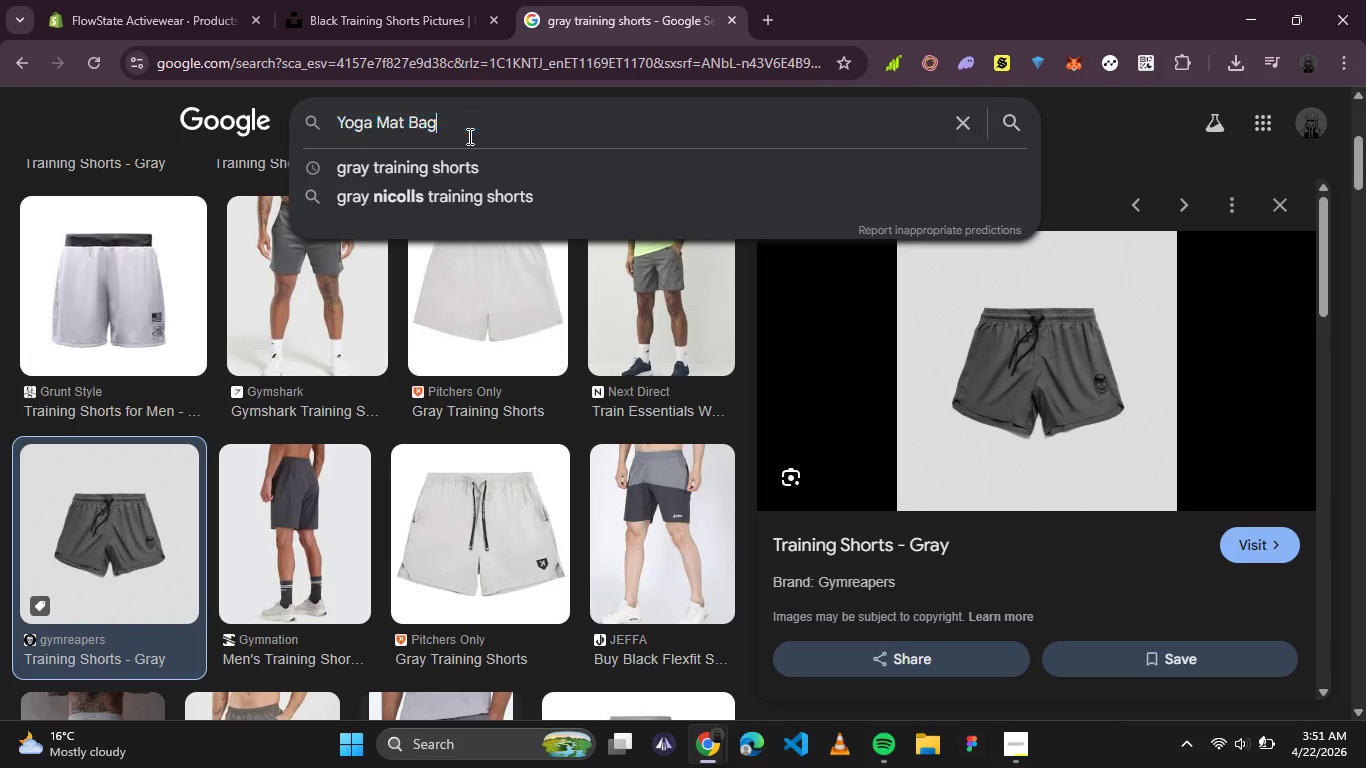 
key(Control+V)
 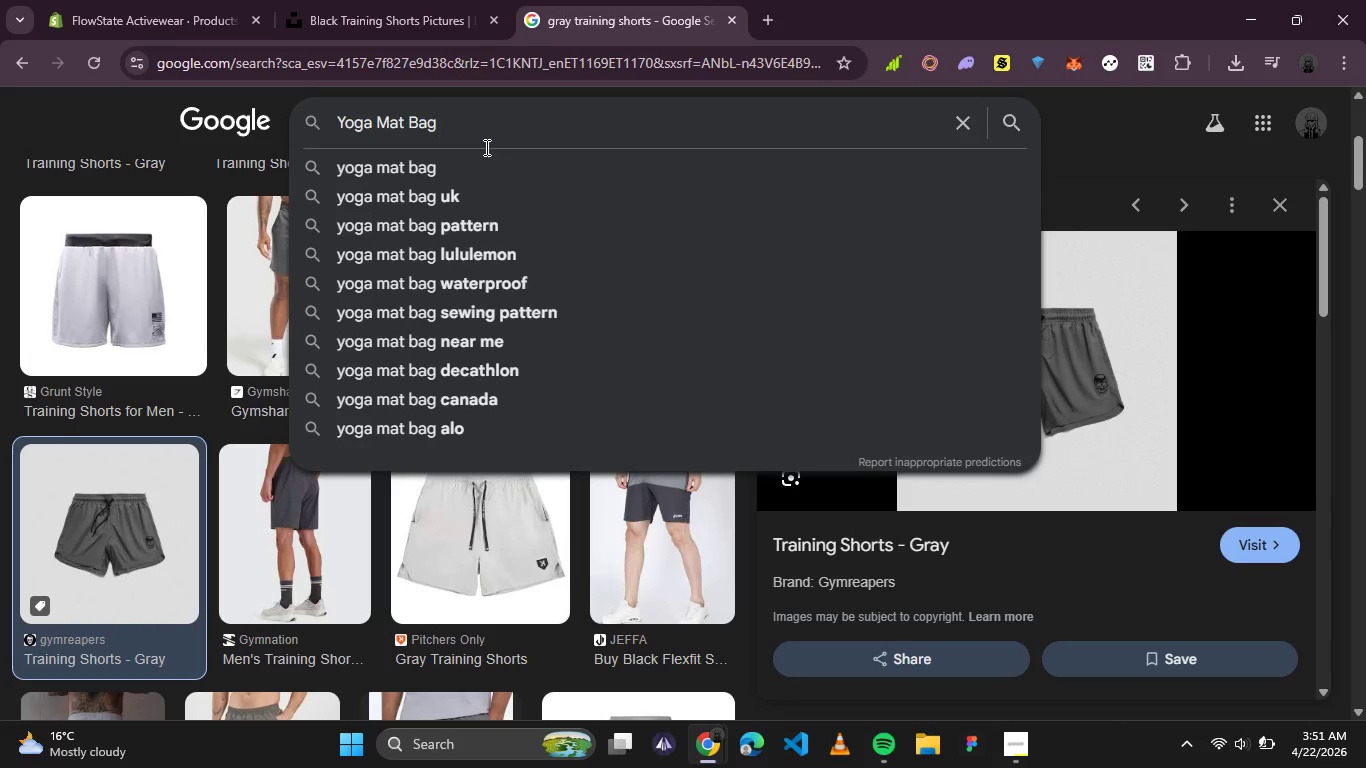 
type( canvas)
 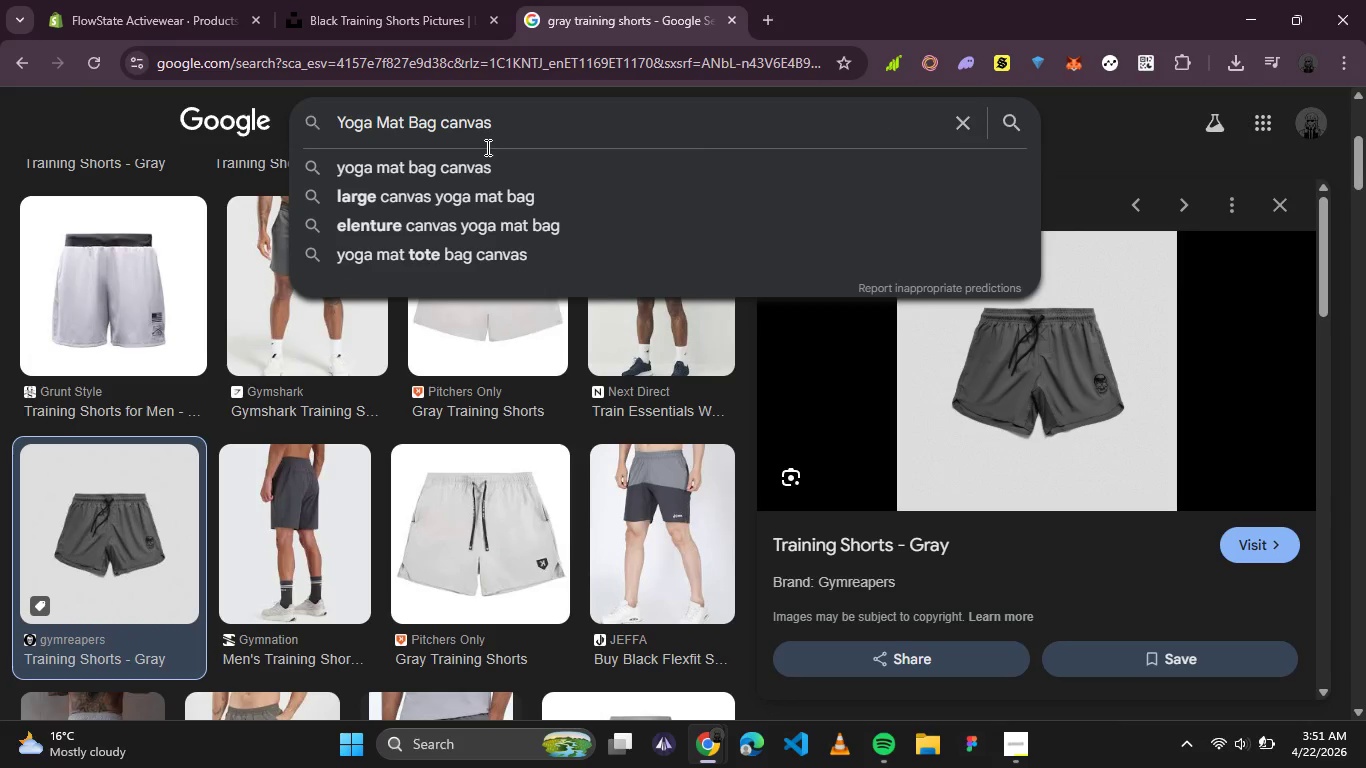 
key(Enter)
 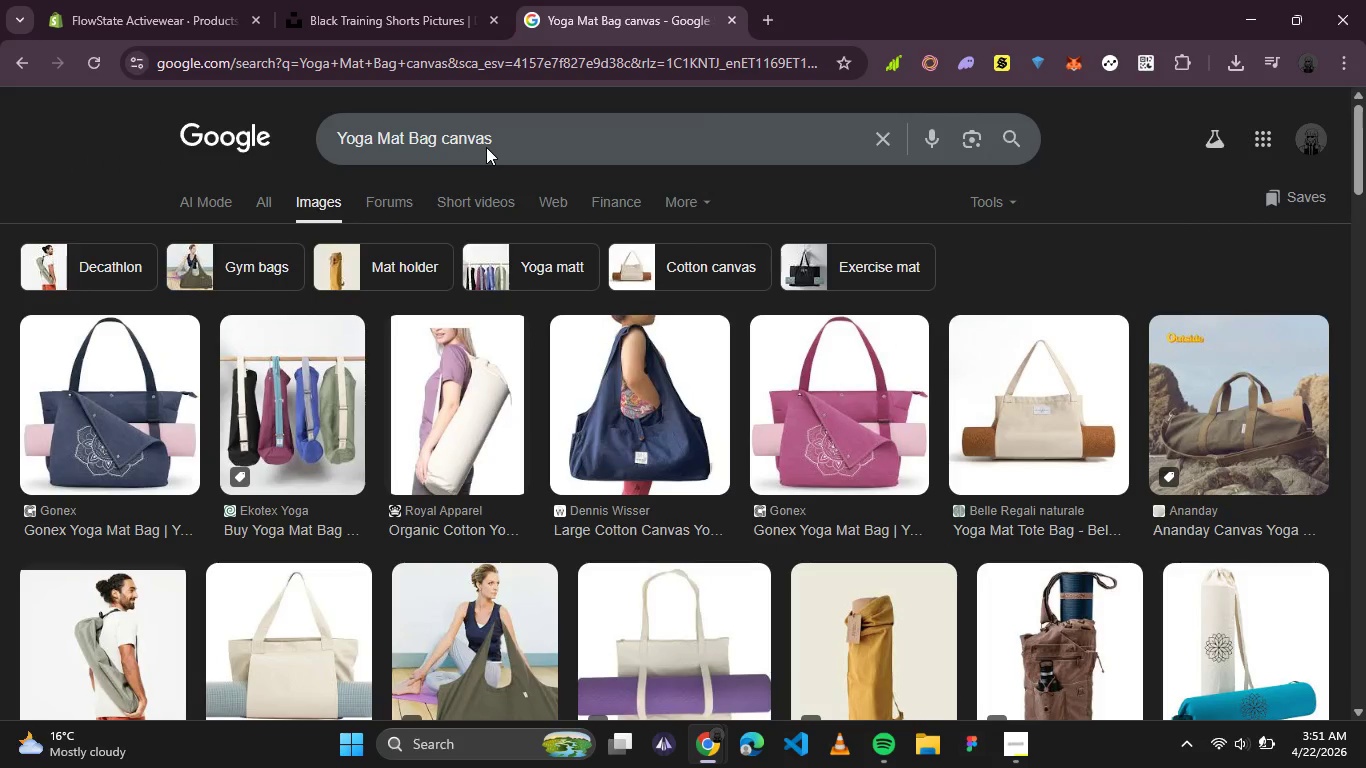 
wait(14.8)
 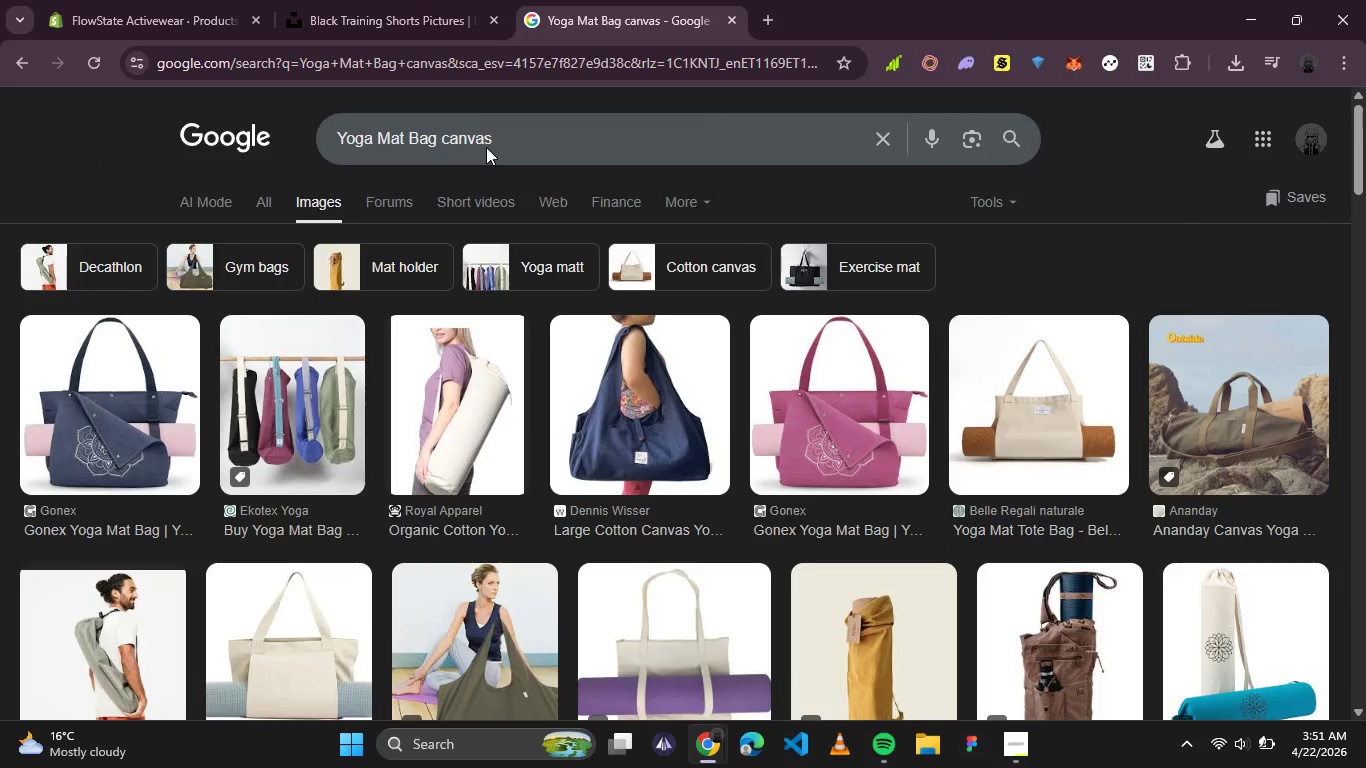 
left_click([1012, 434])
 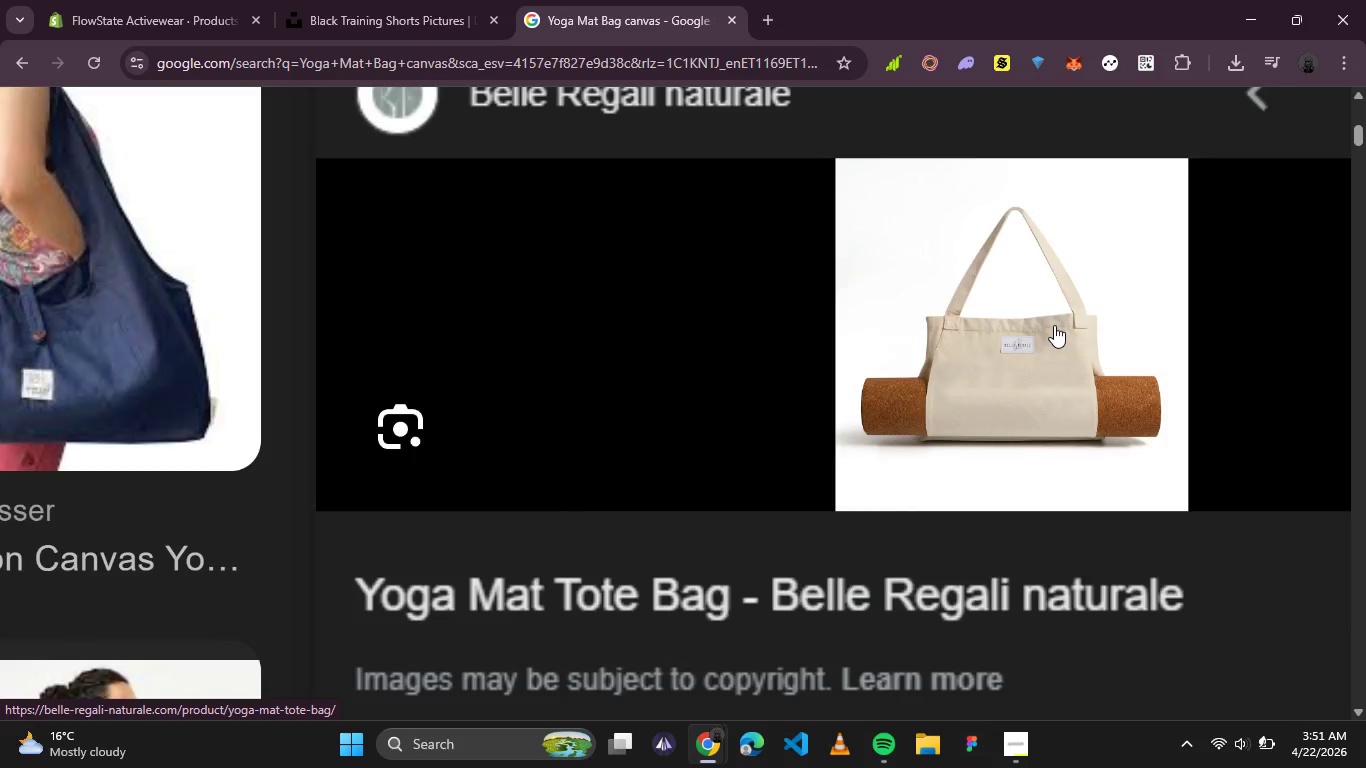 
wait(11.02)
 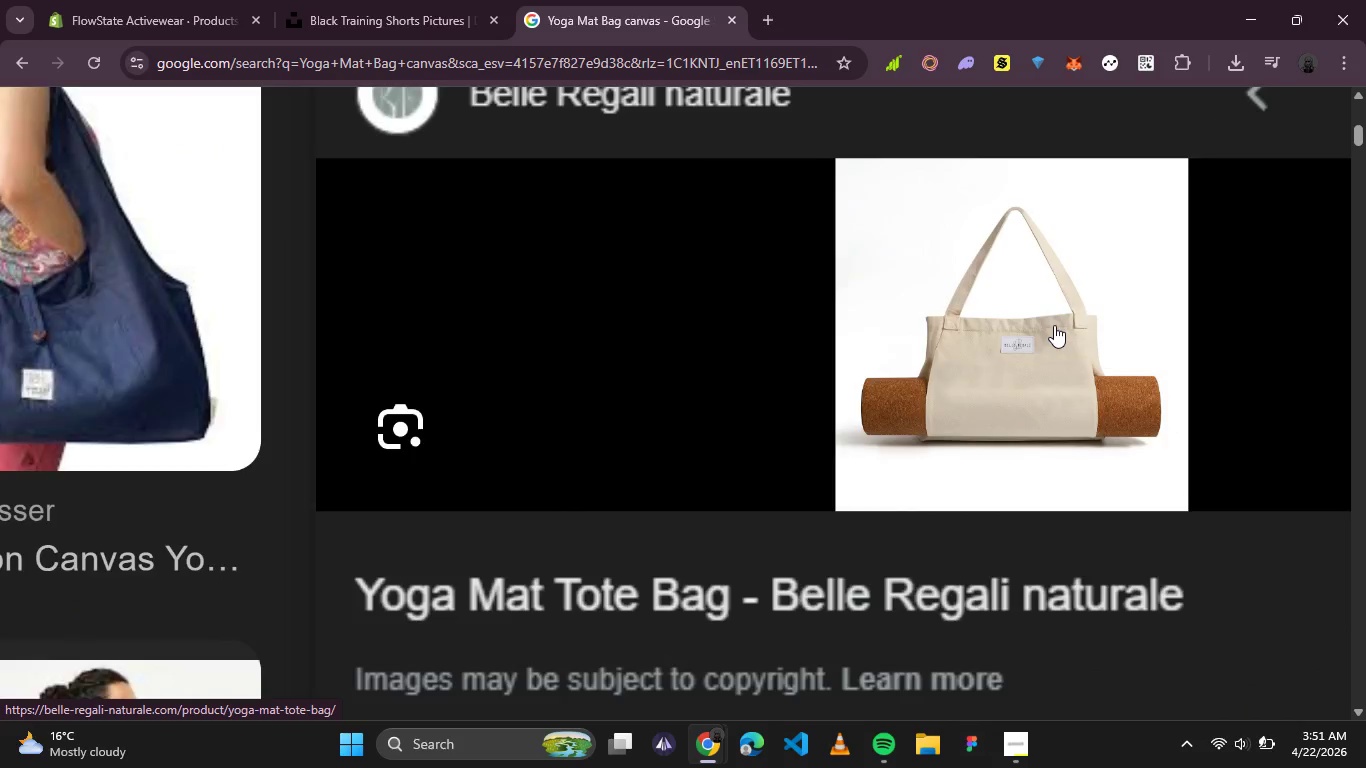 
right_click([1054, 325])
 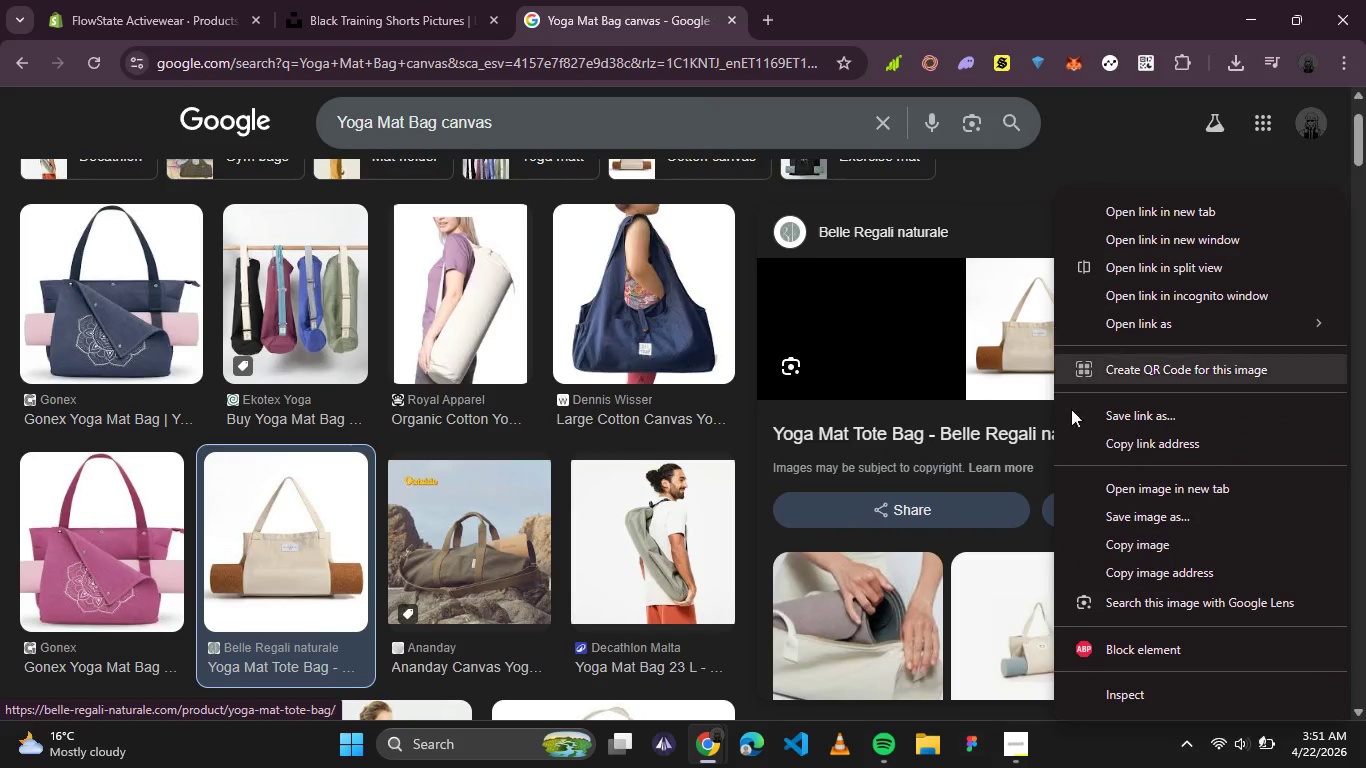 
left_click([1174, 507])
 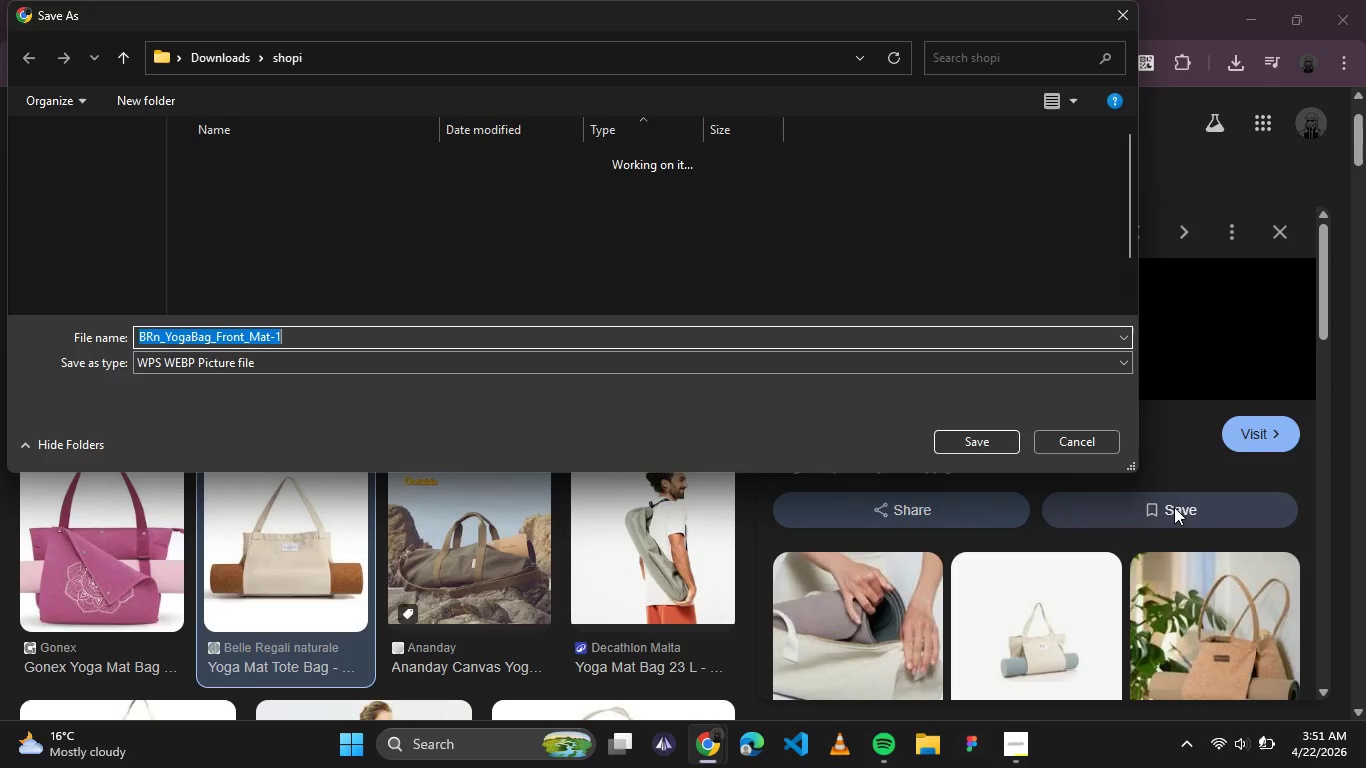 
key(Control+V)
 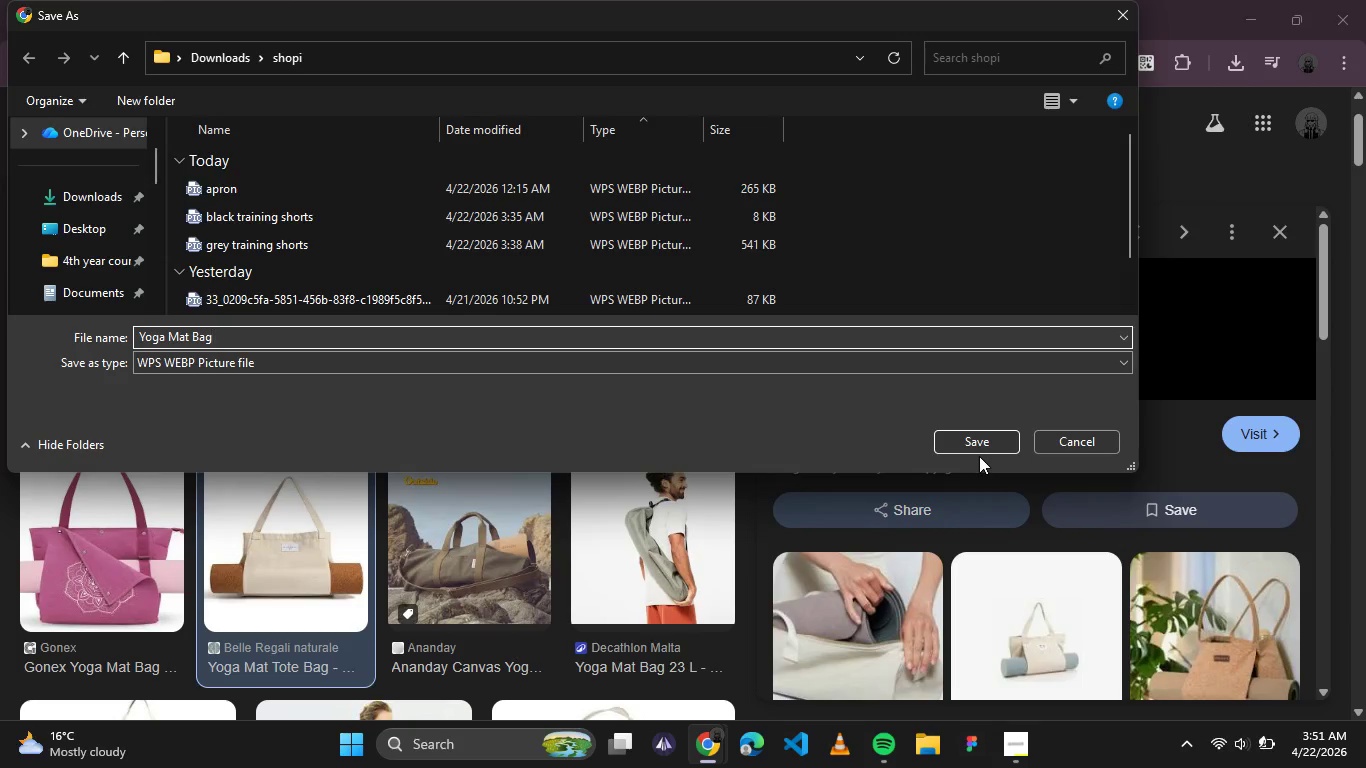 
double_click([988, 423])
 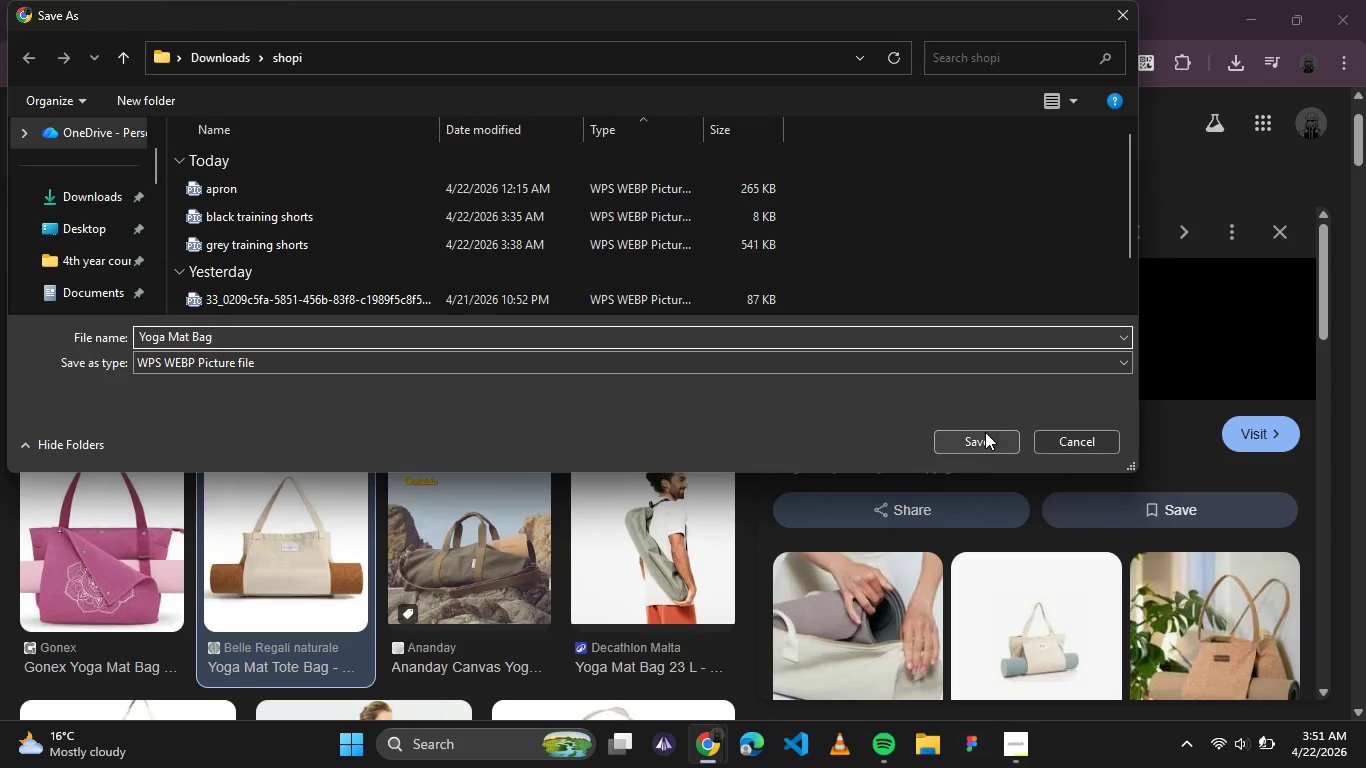 
triple_click([985, 432])
 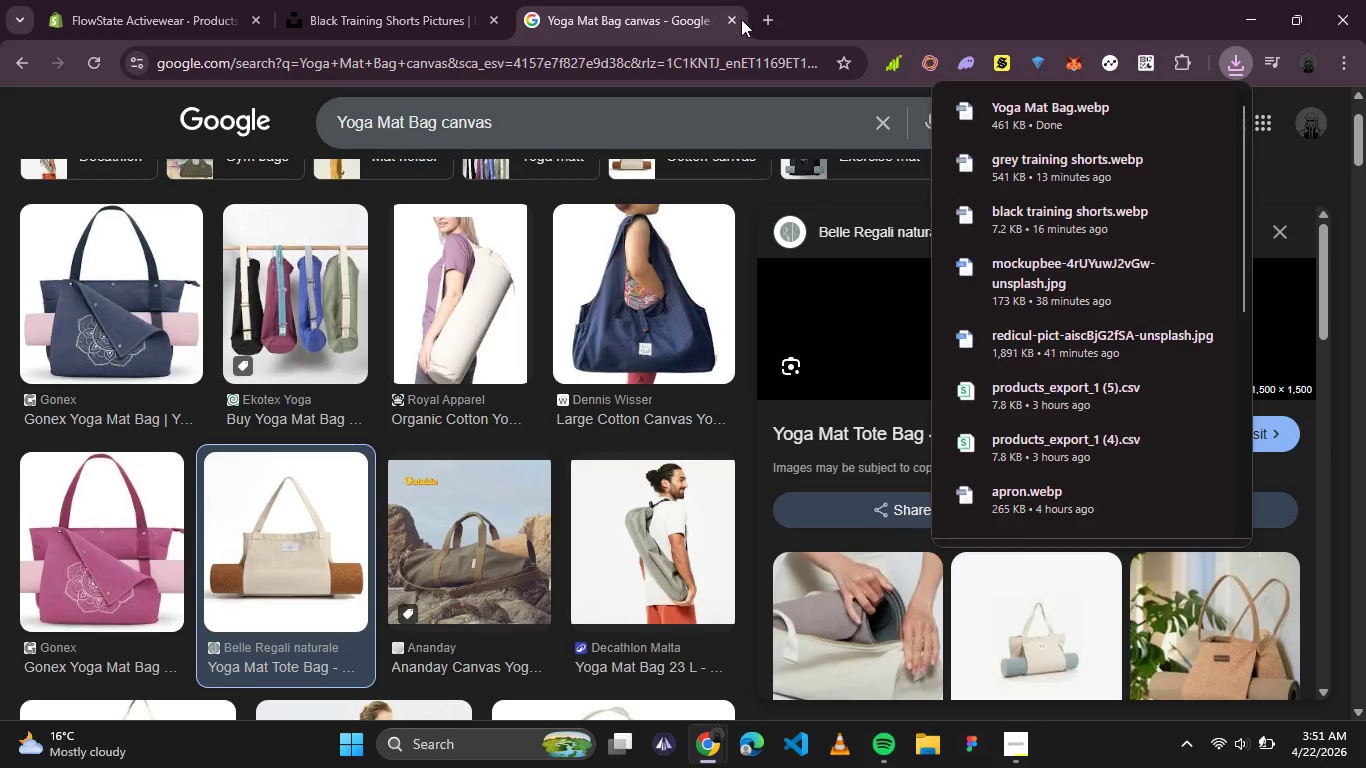 
left_click([731, 22])
 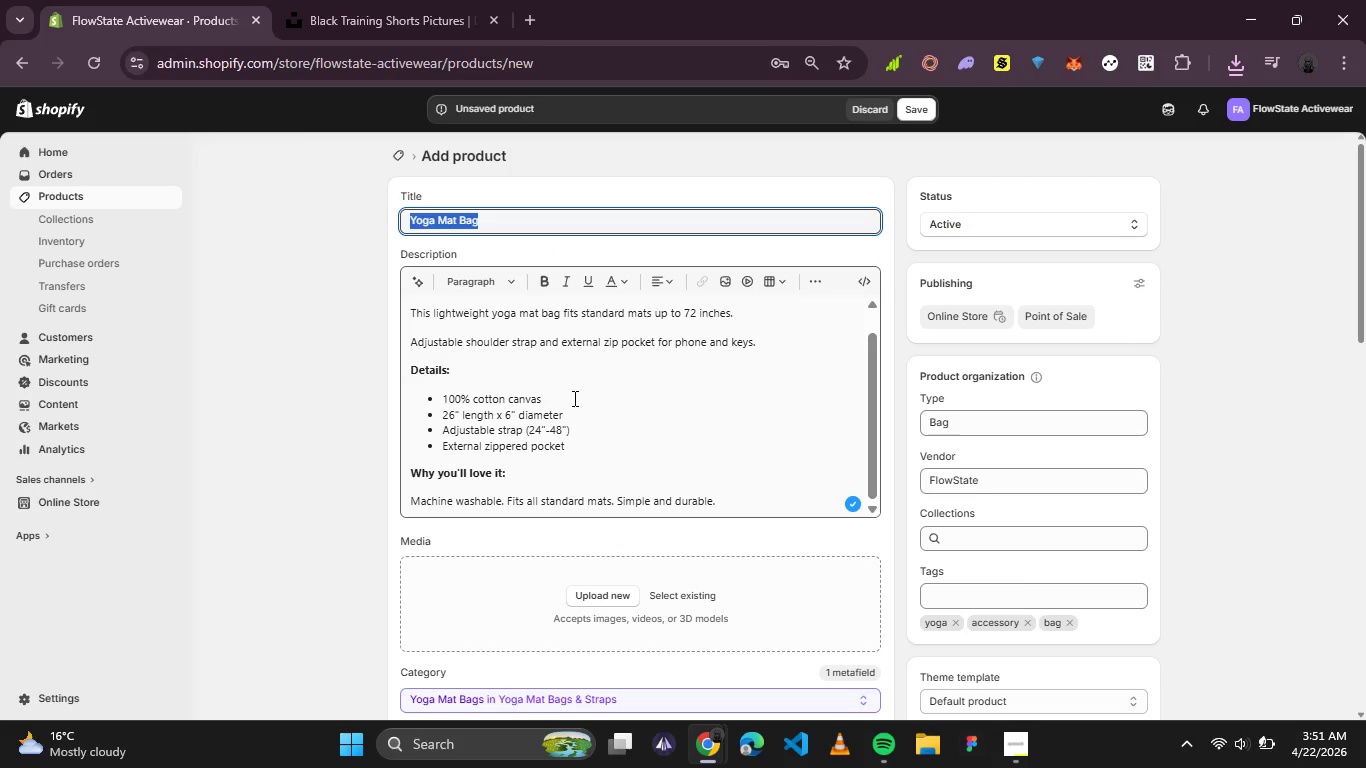 
scroll: coordinate [617, 434], scroll_direction: down, amount: 1.0
 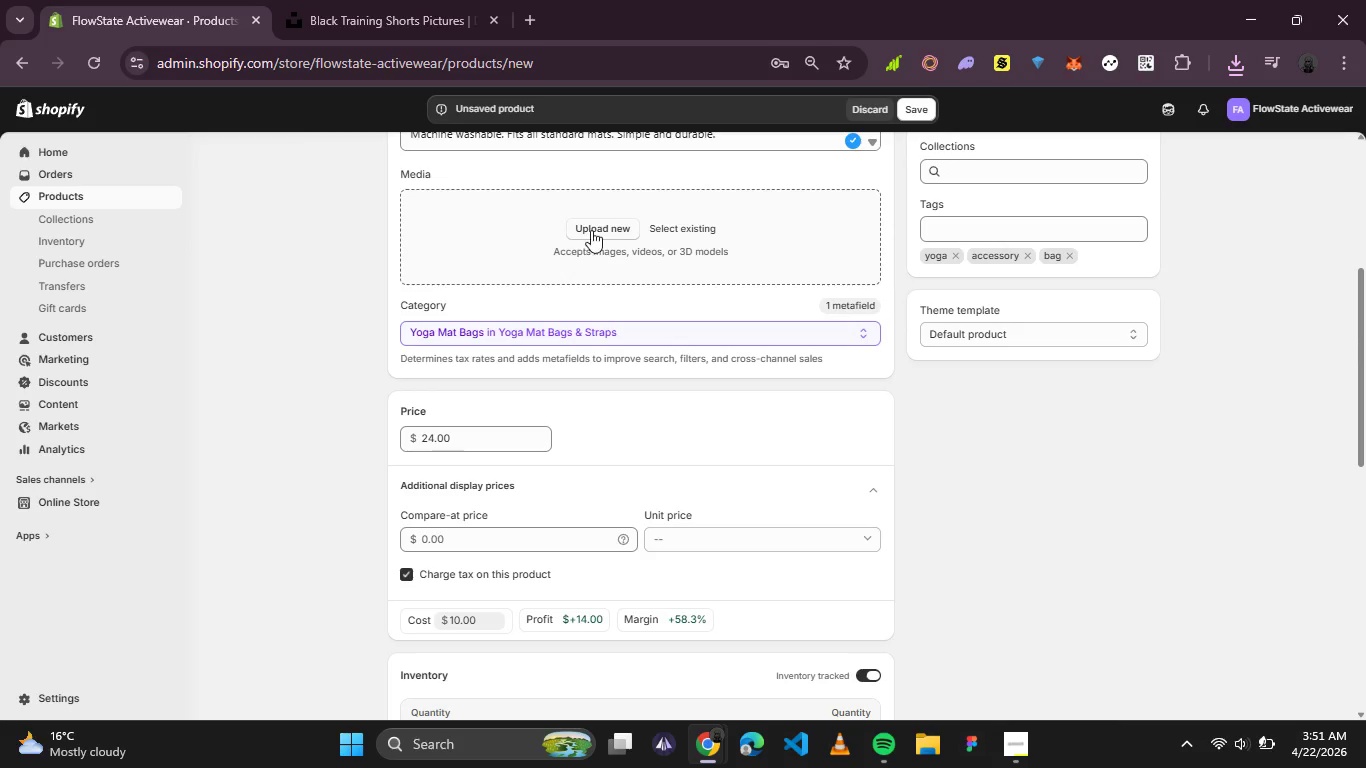 
left_click([591, 230])
 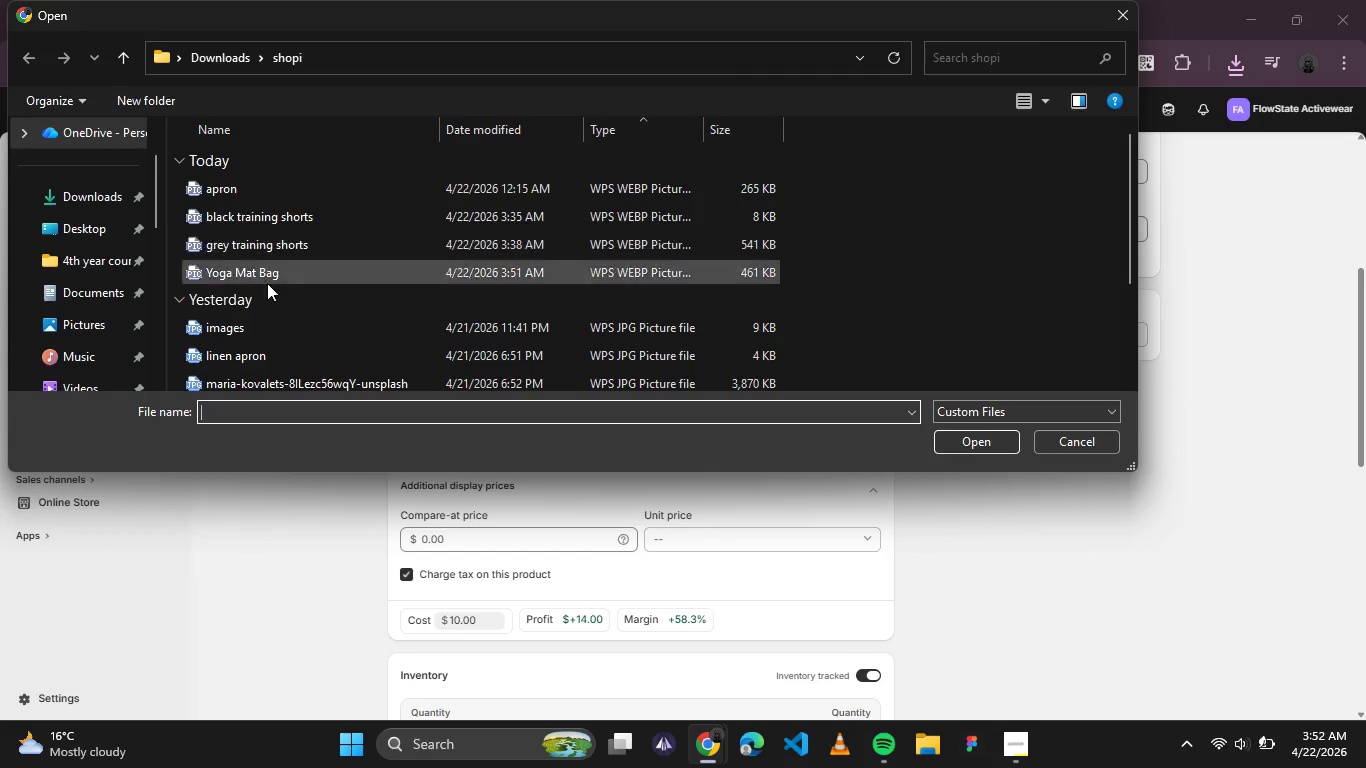 
double_click([275, 277])
 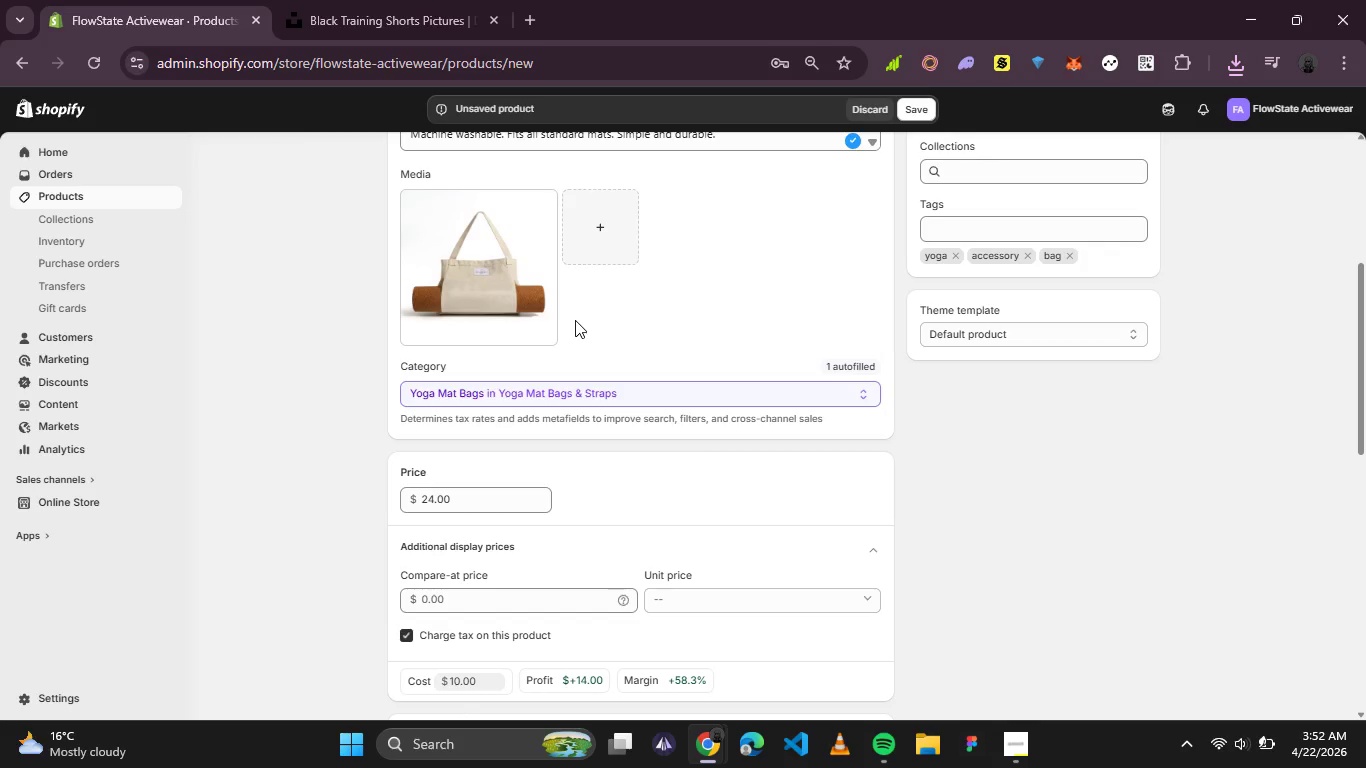 
wait(18.45)
 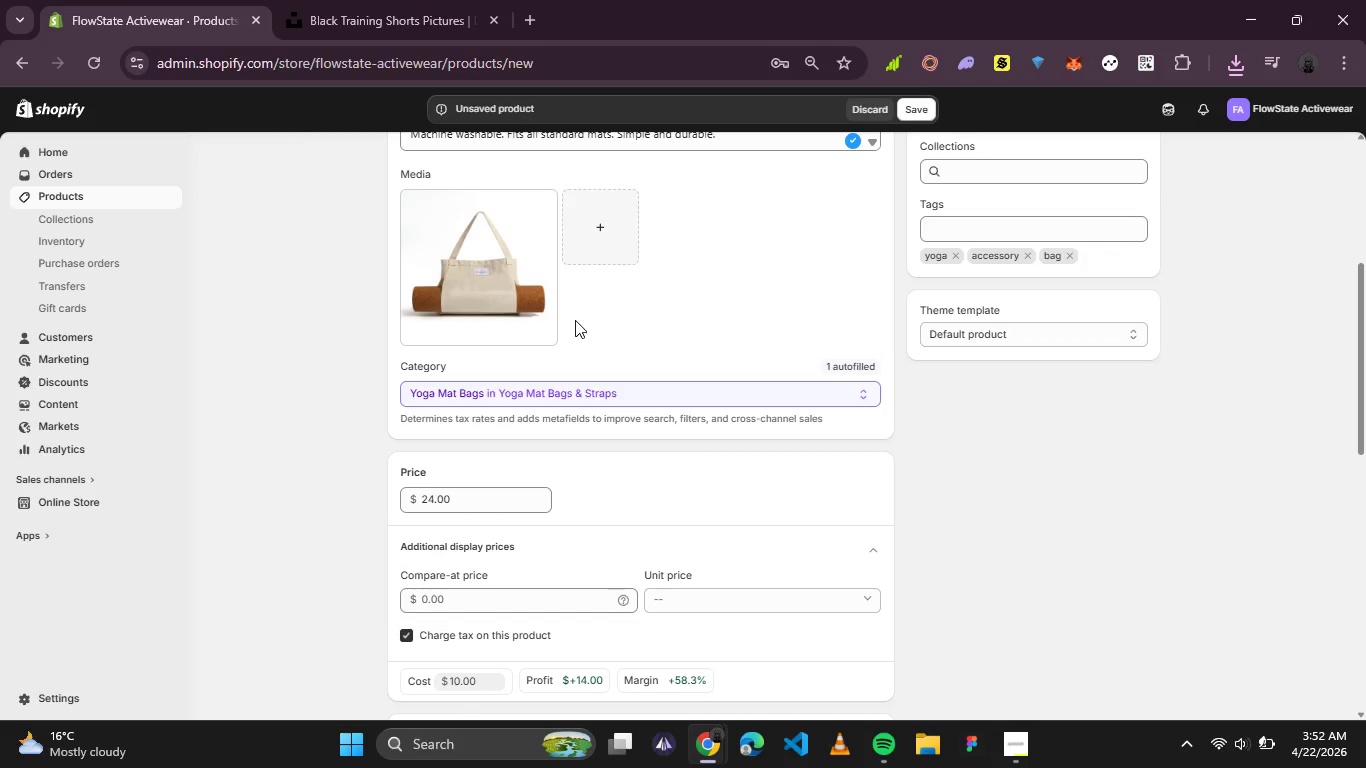 
left_click([492, 286])
 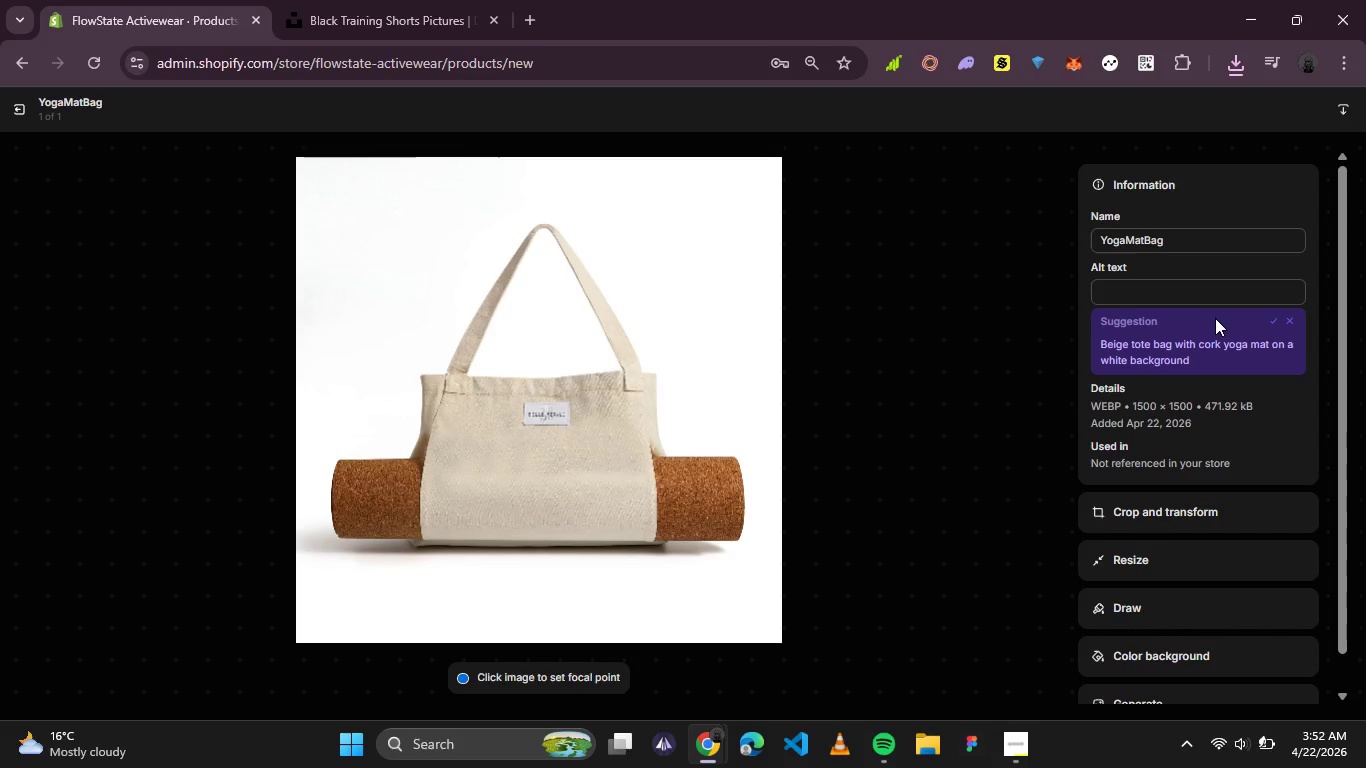 
wait(16.86)
 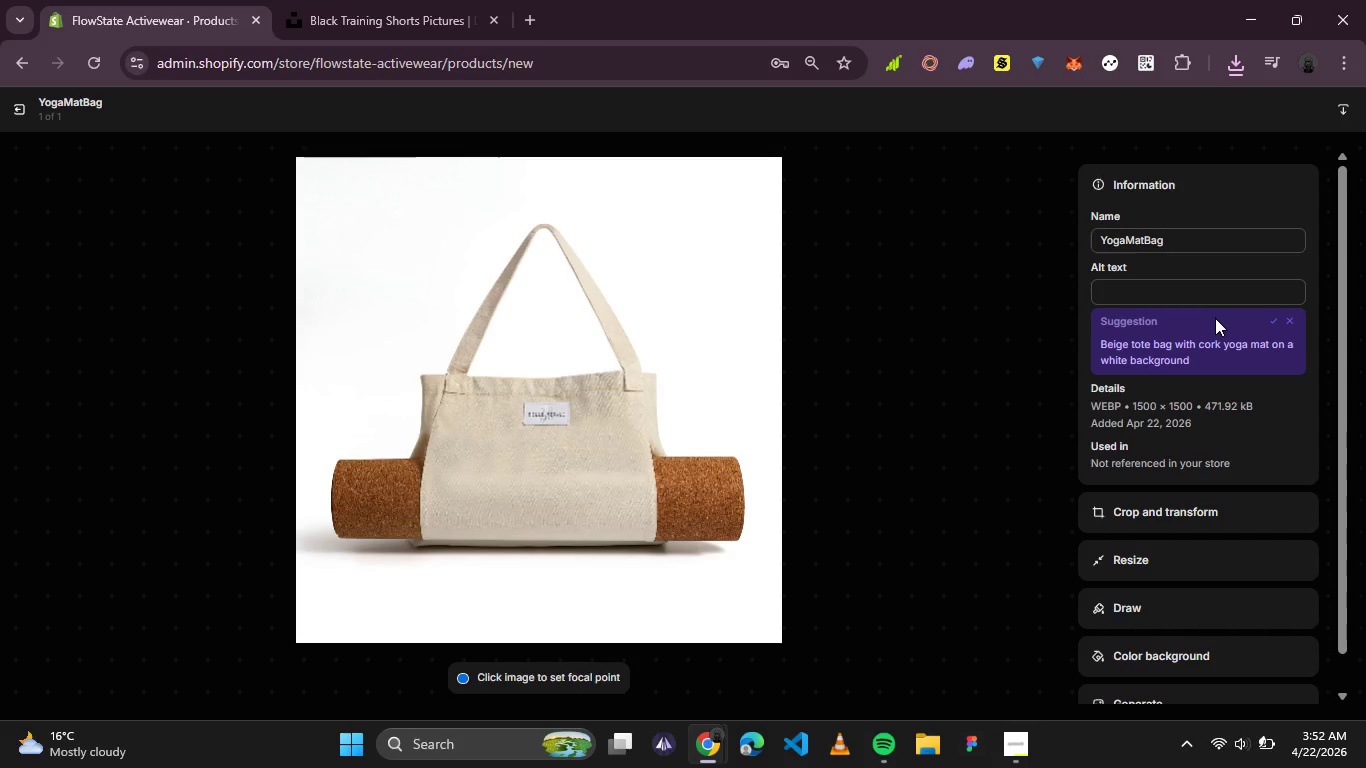 
left_click([1212, 280])
 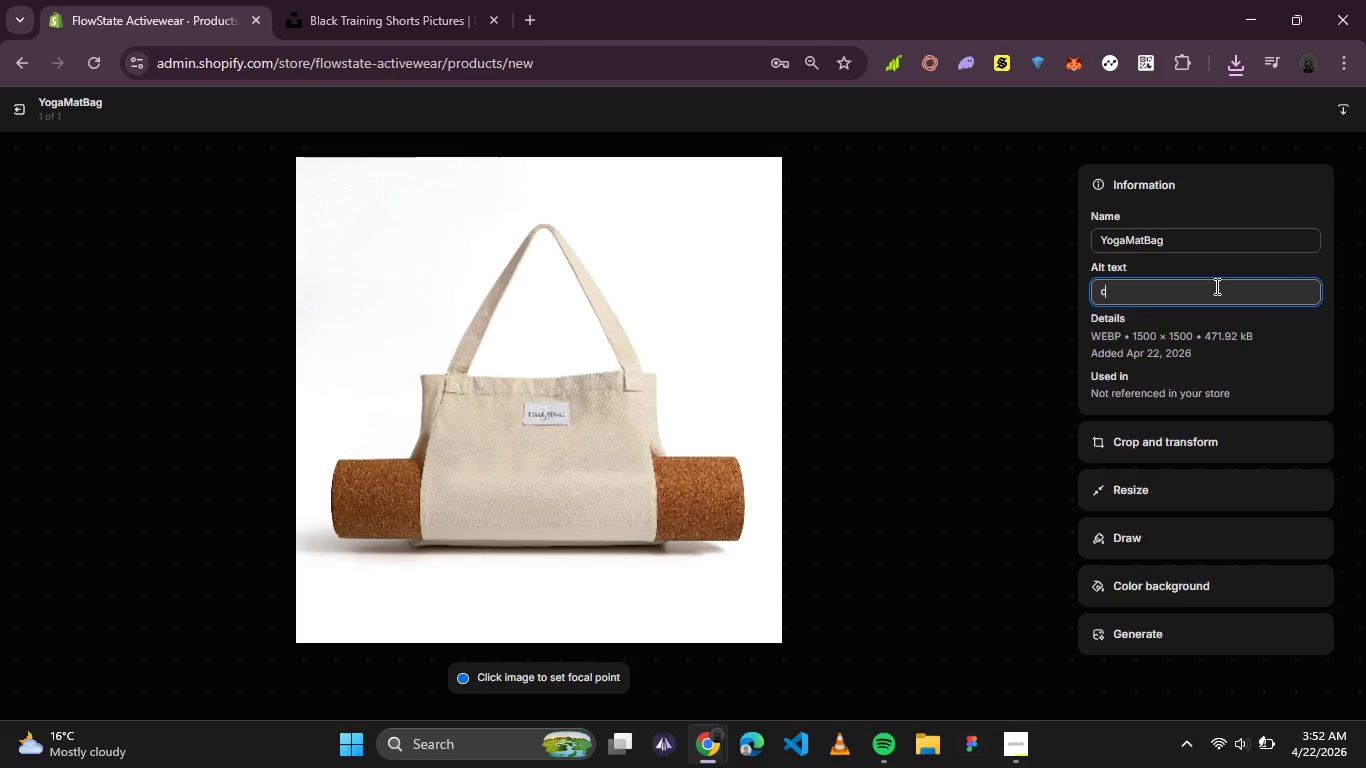 
type(canvas yoga mat bag with adjustuble )
 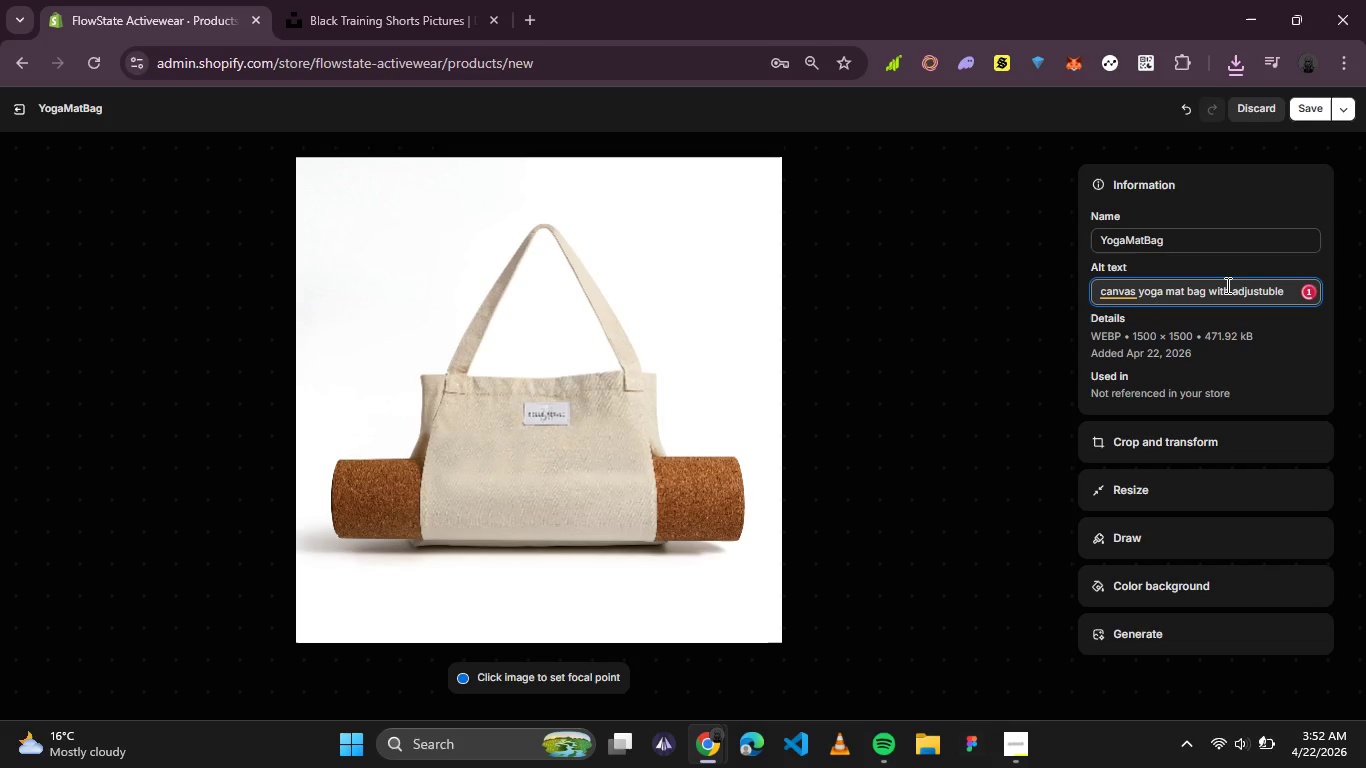 
left_click([1131, 293])
 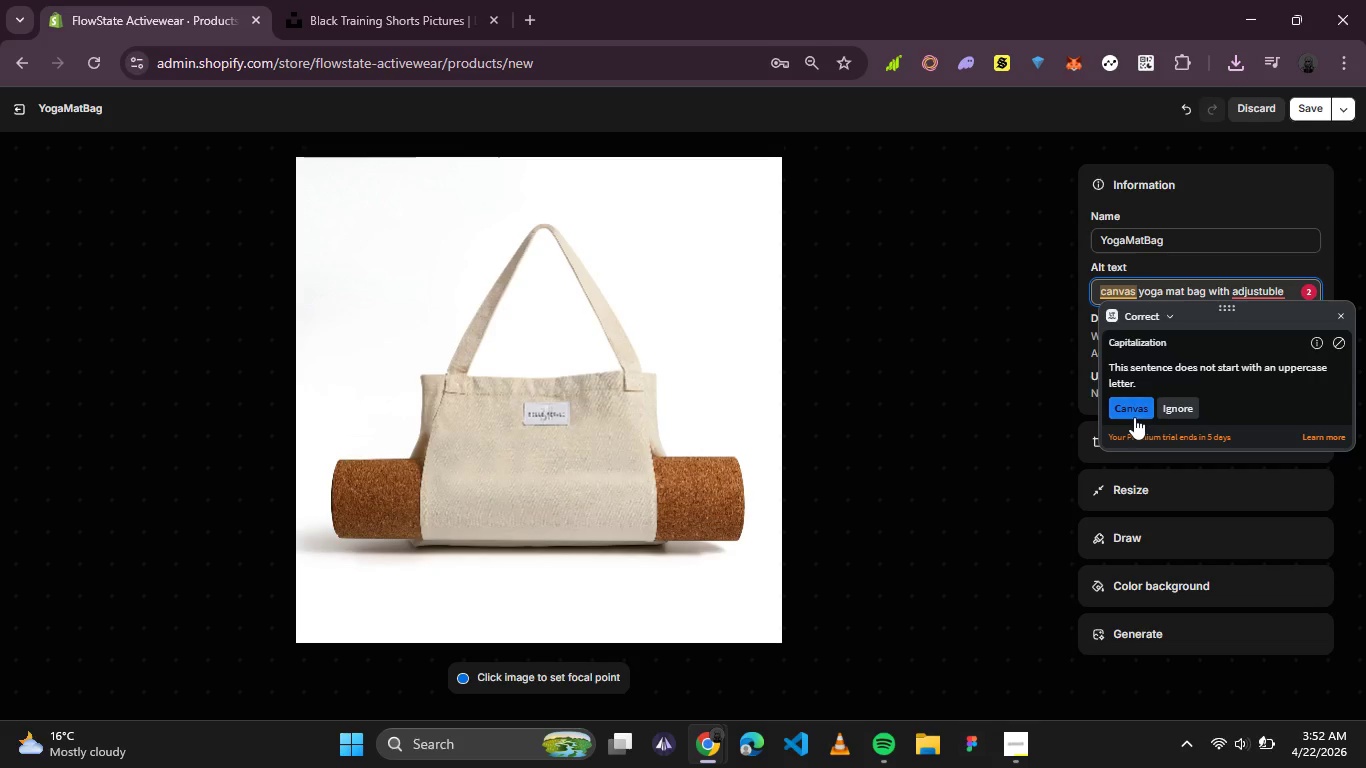 
left_click([1134, 410])
 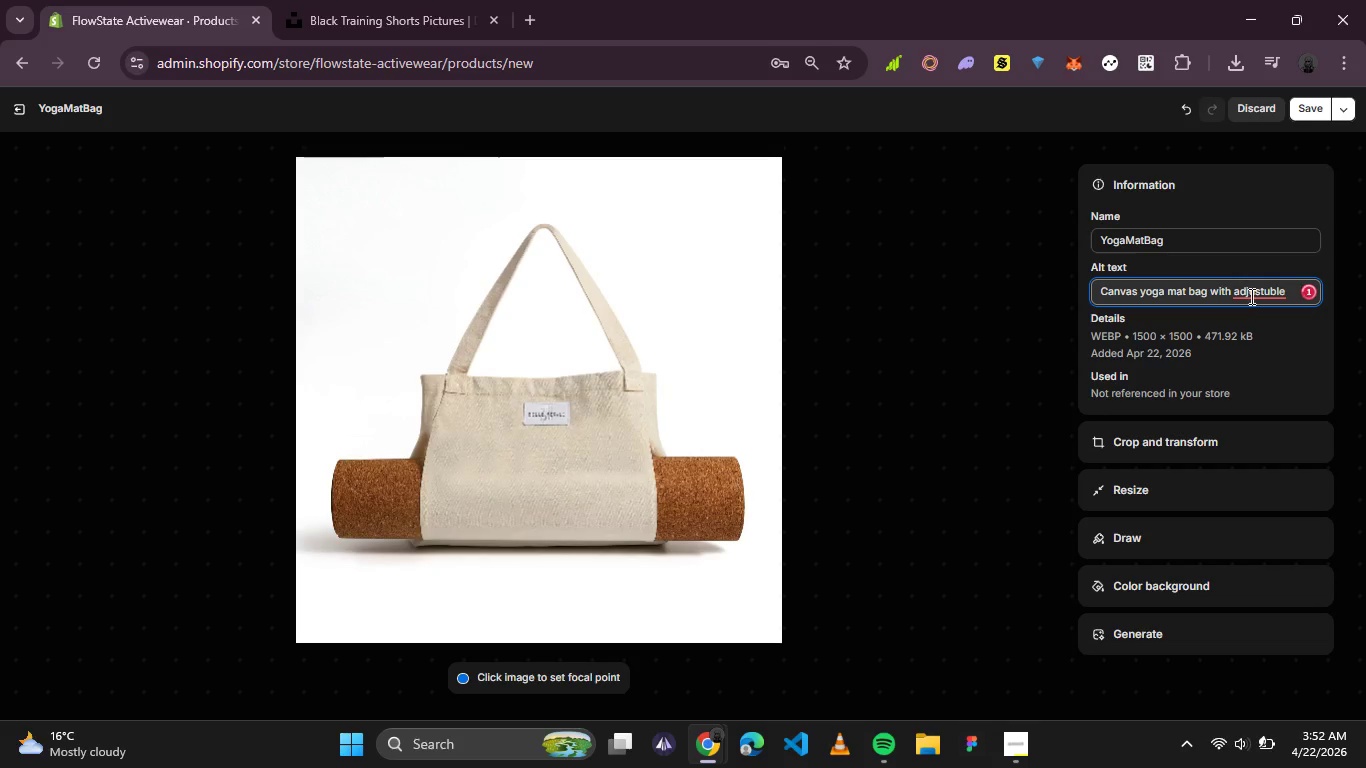 
left_click([1250, 296])
 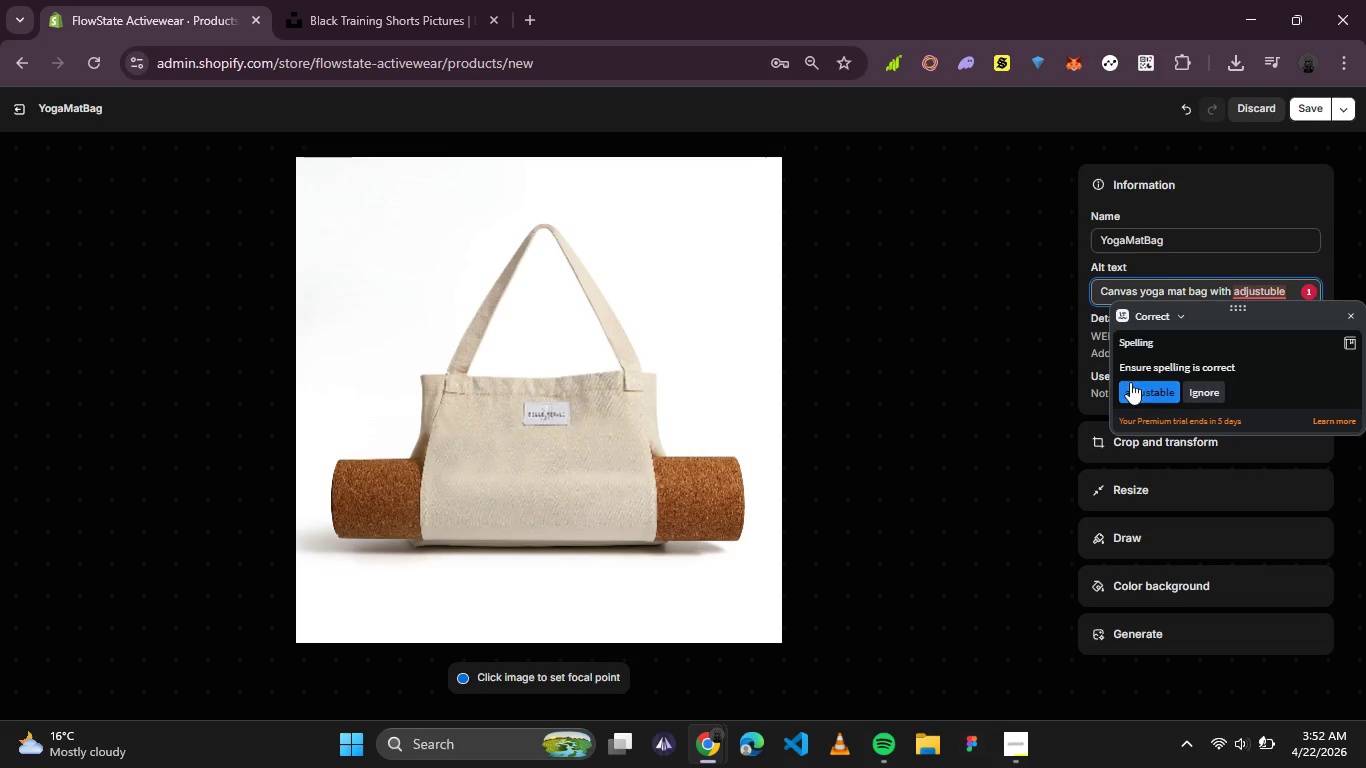 
left_click([1135, 389])
 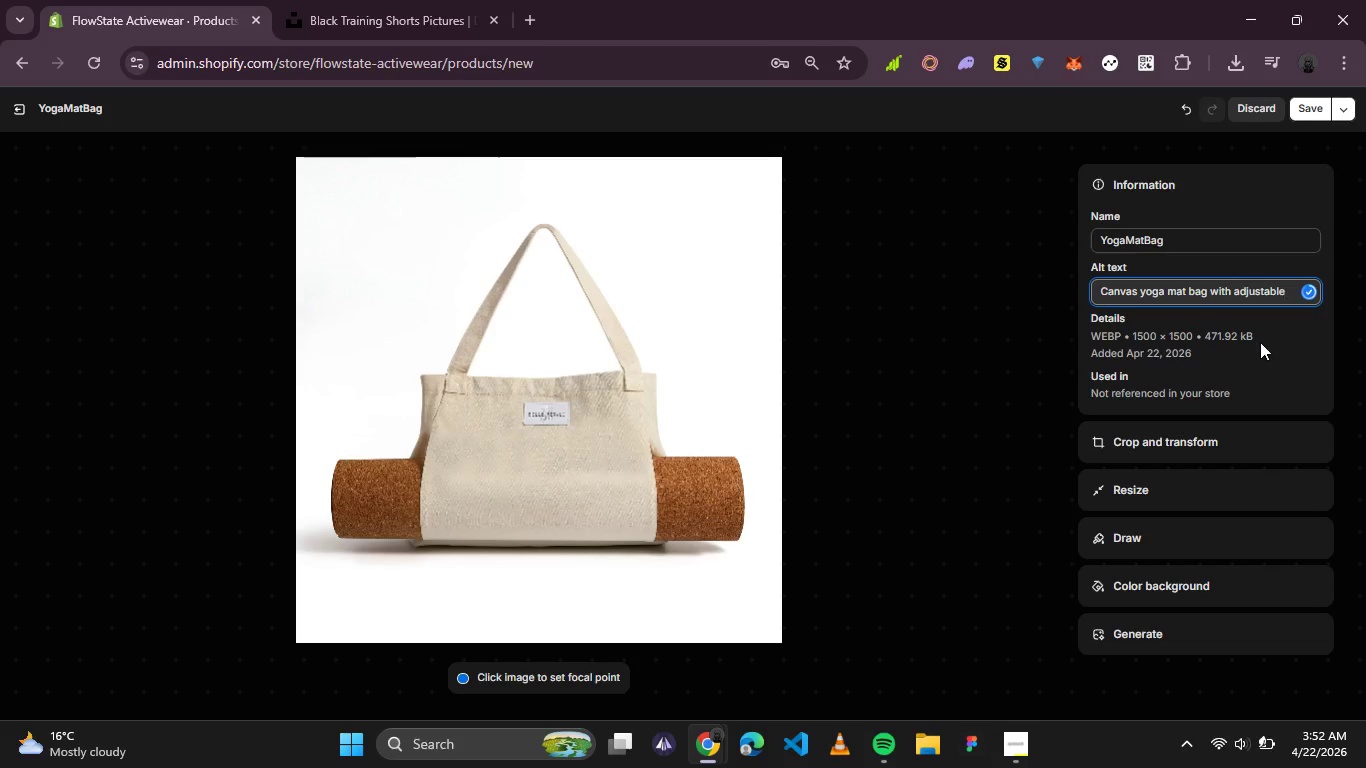 
type( on floor)
 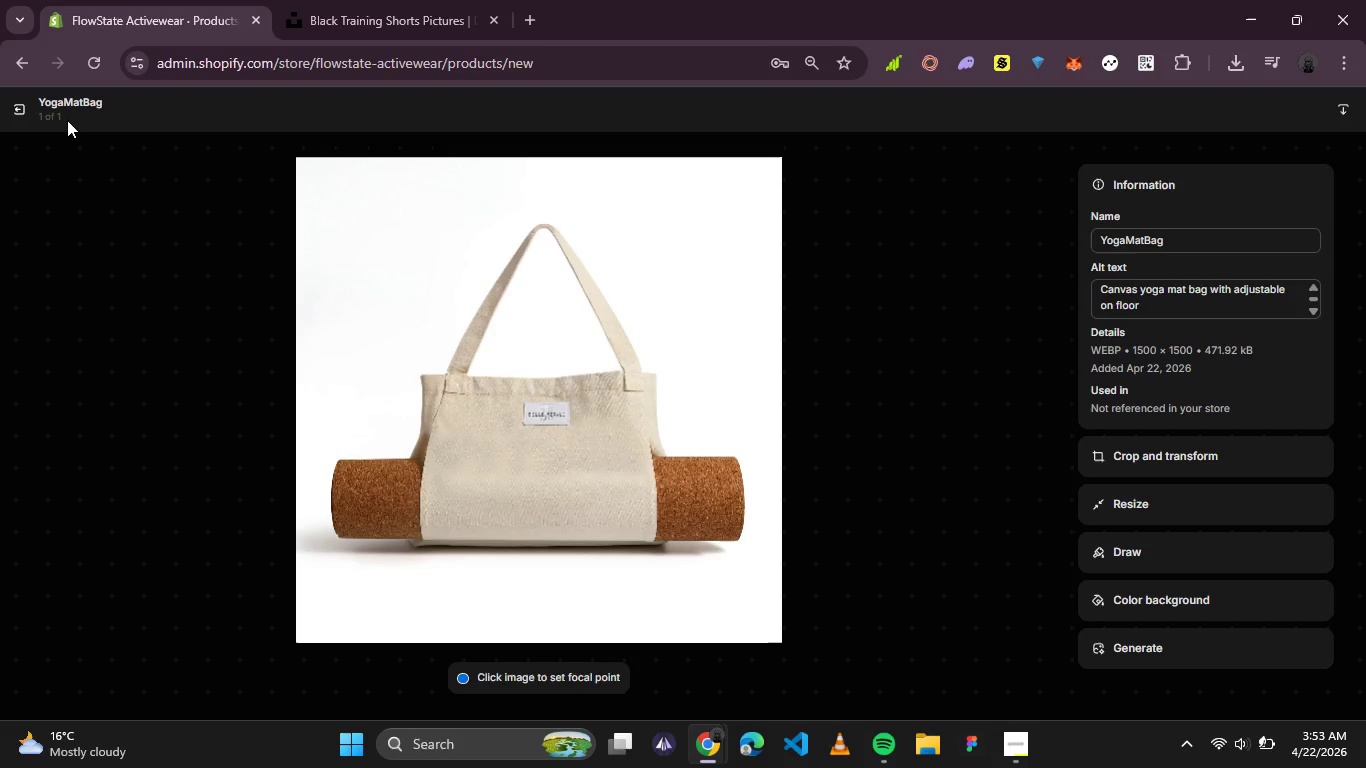 
wait(6.12)
 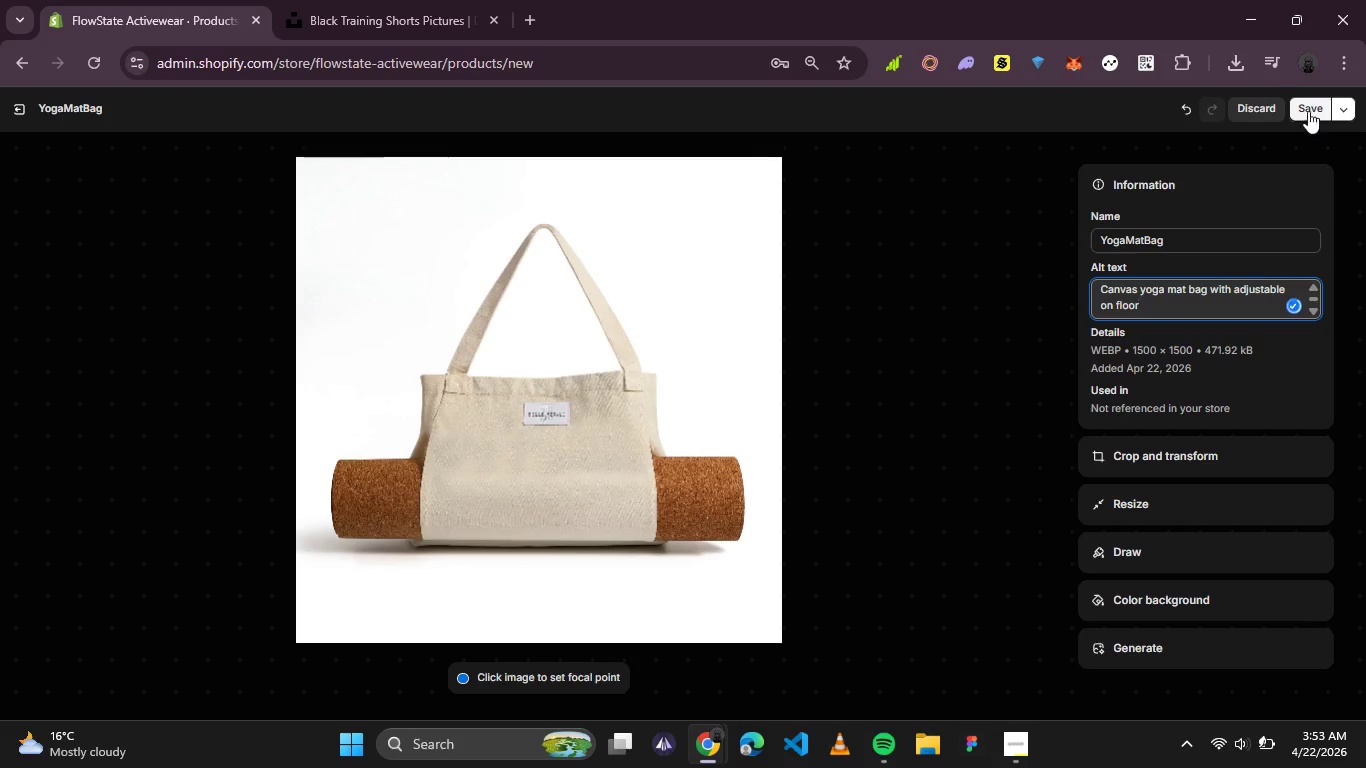 
left_click([15, 105])
 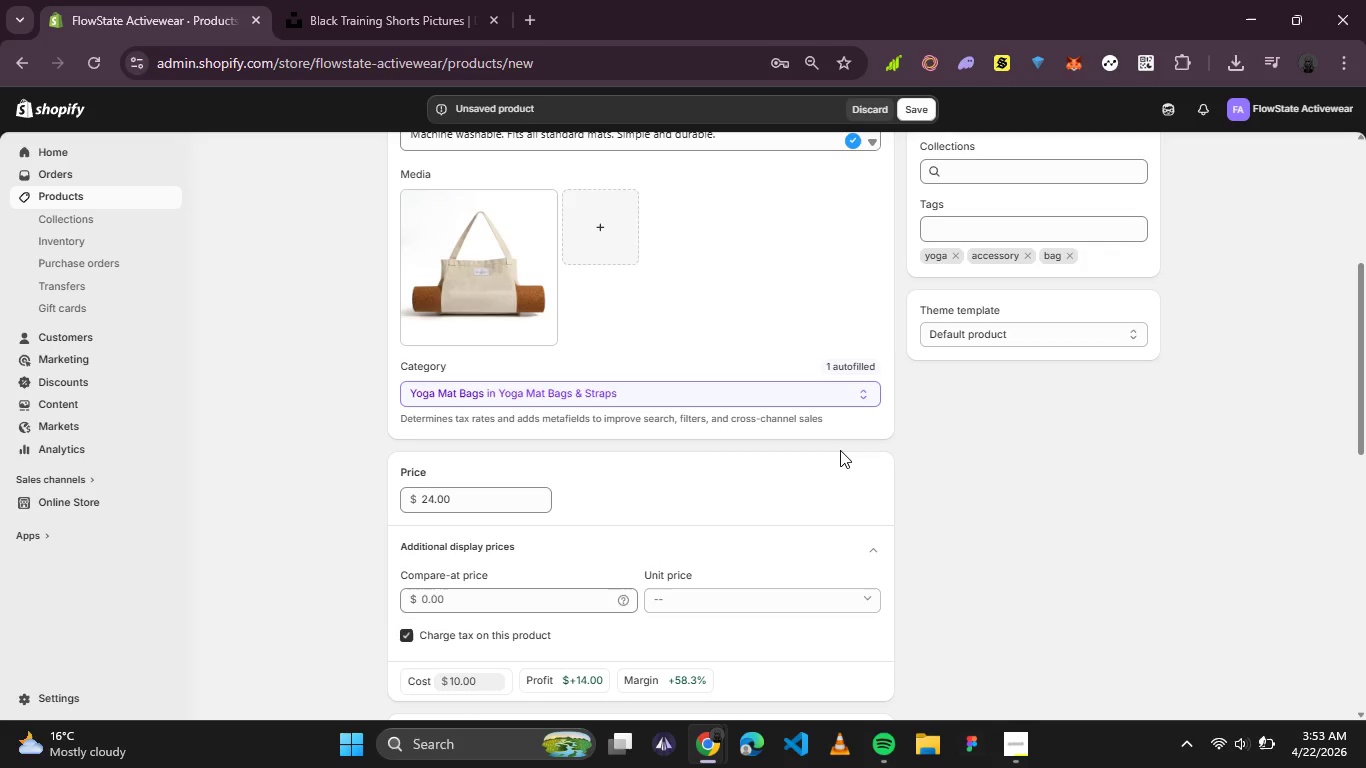 
wait(10.11)
 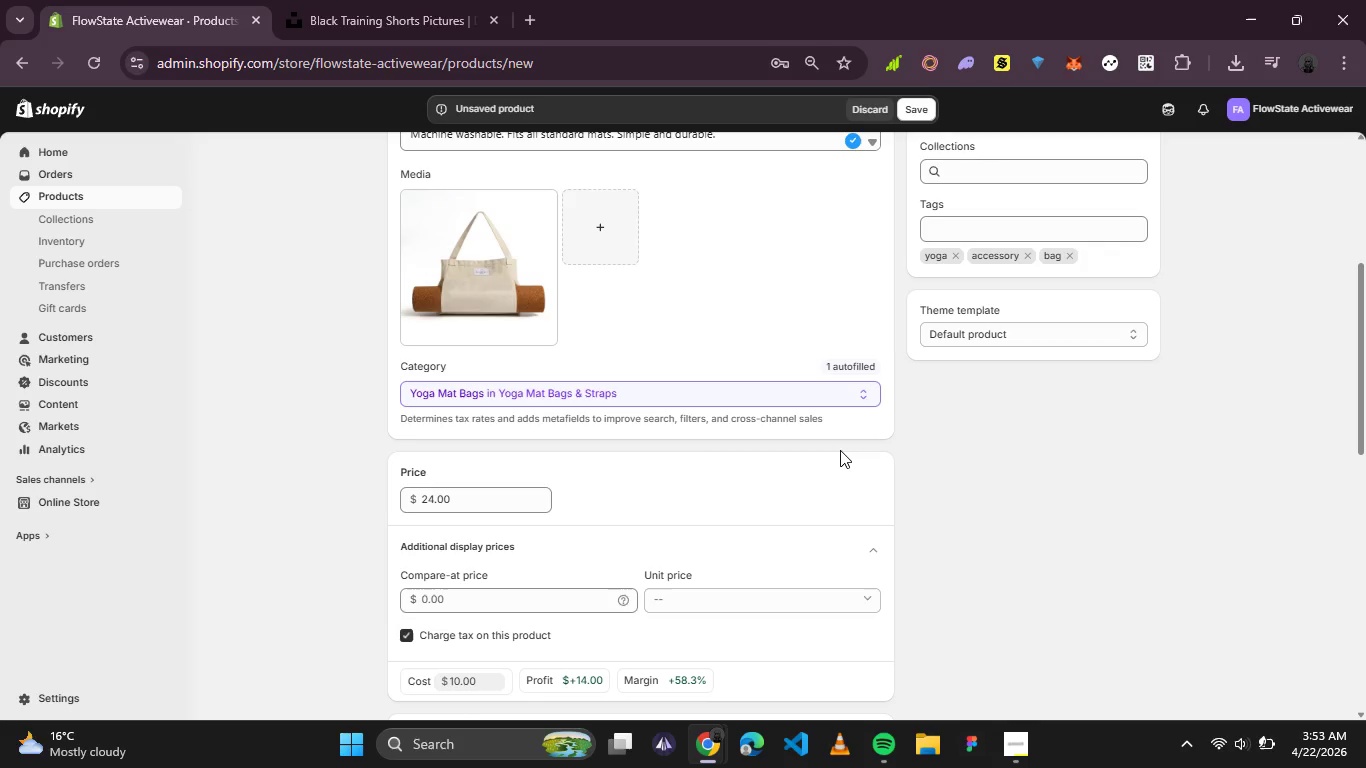 
scroll: coordinate [920, 430], scroll_direction: down, amount: 3.0
 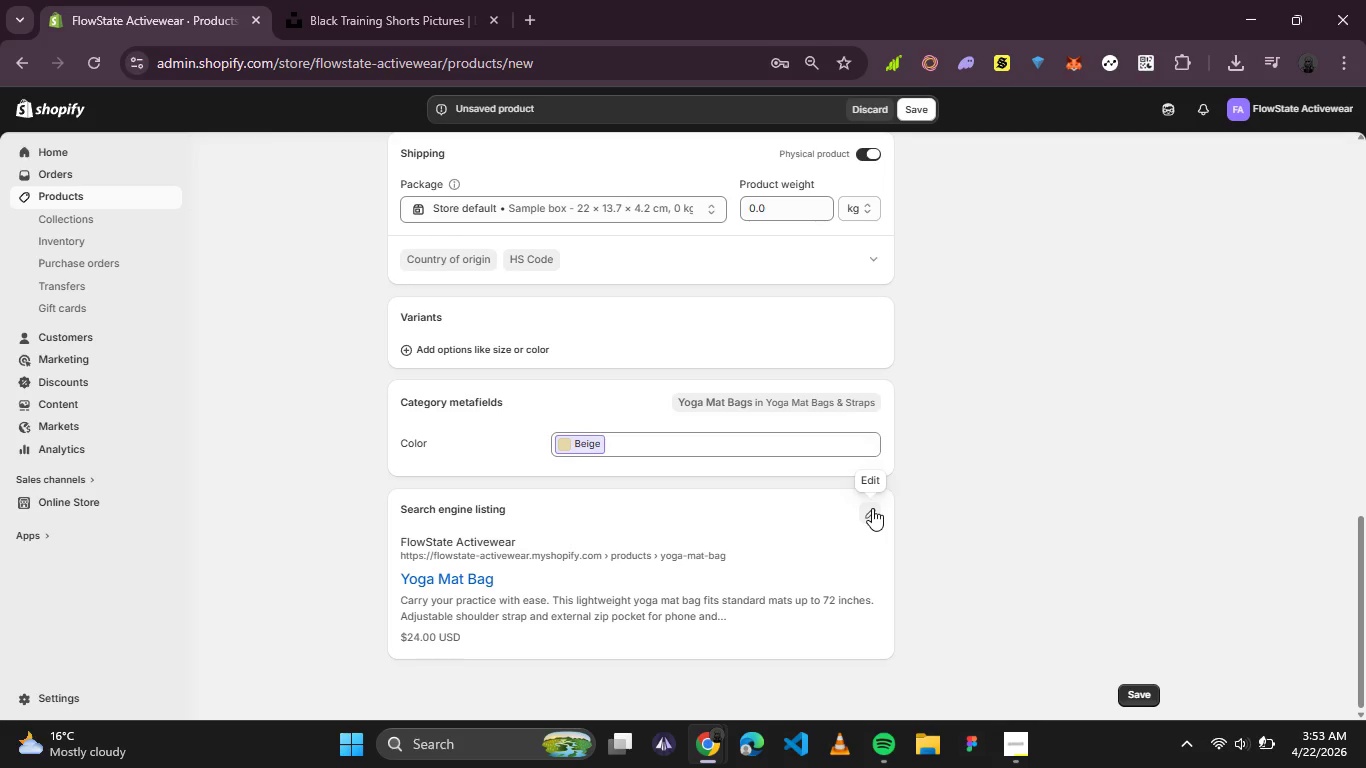 
left_click([872, 508])
 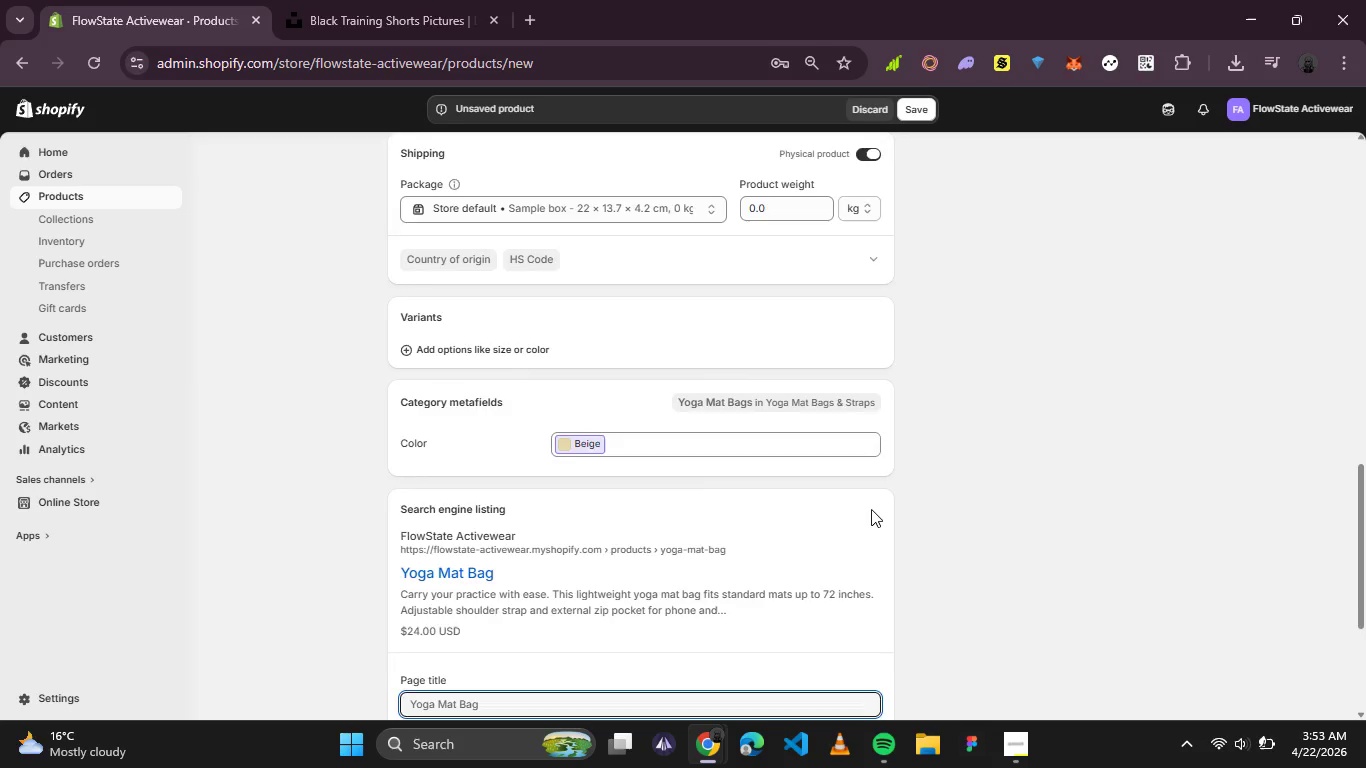 
scroll: coordinate [871, 509], scroll_direction: down, amount: 1.0
 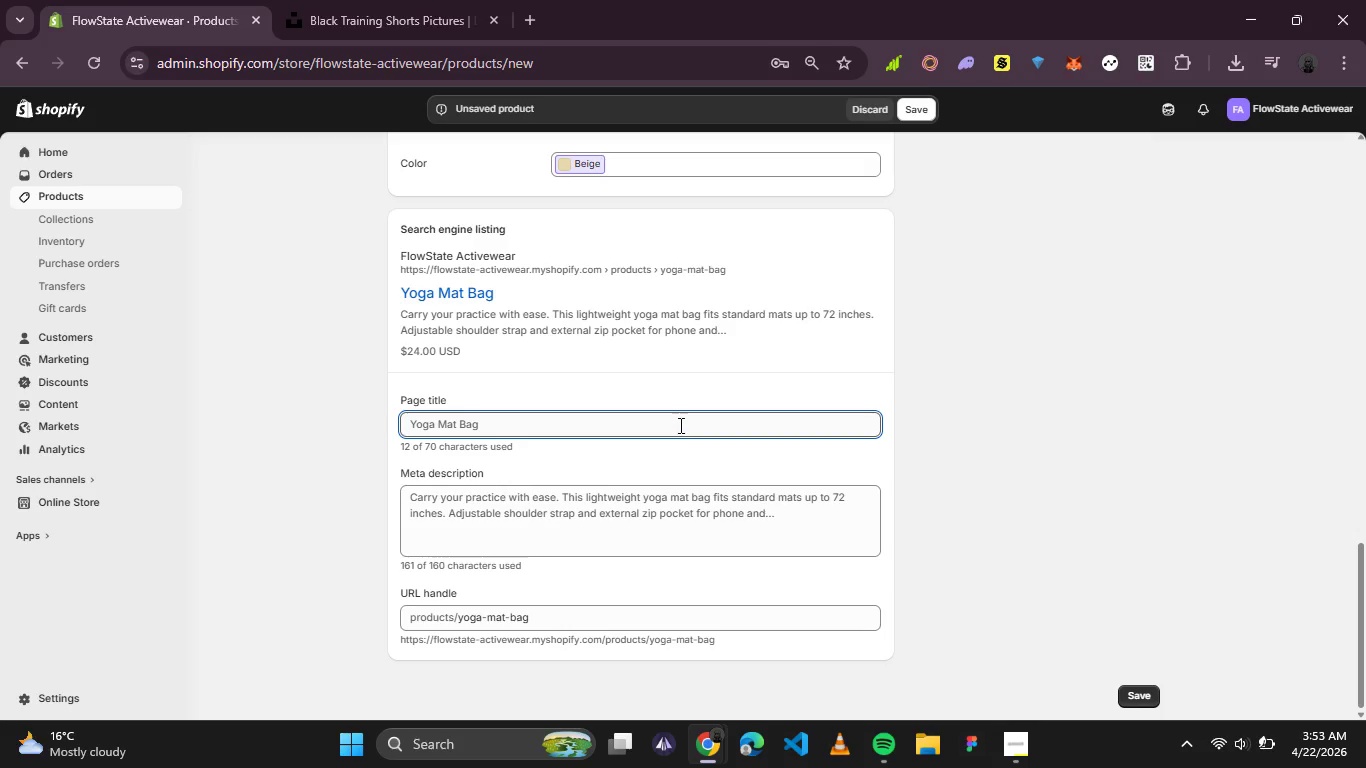 
left_click([679, 425])
 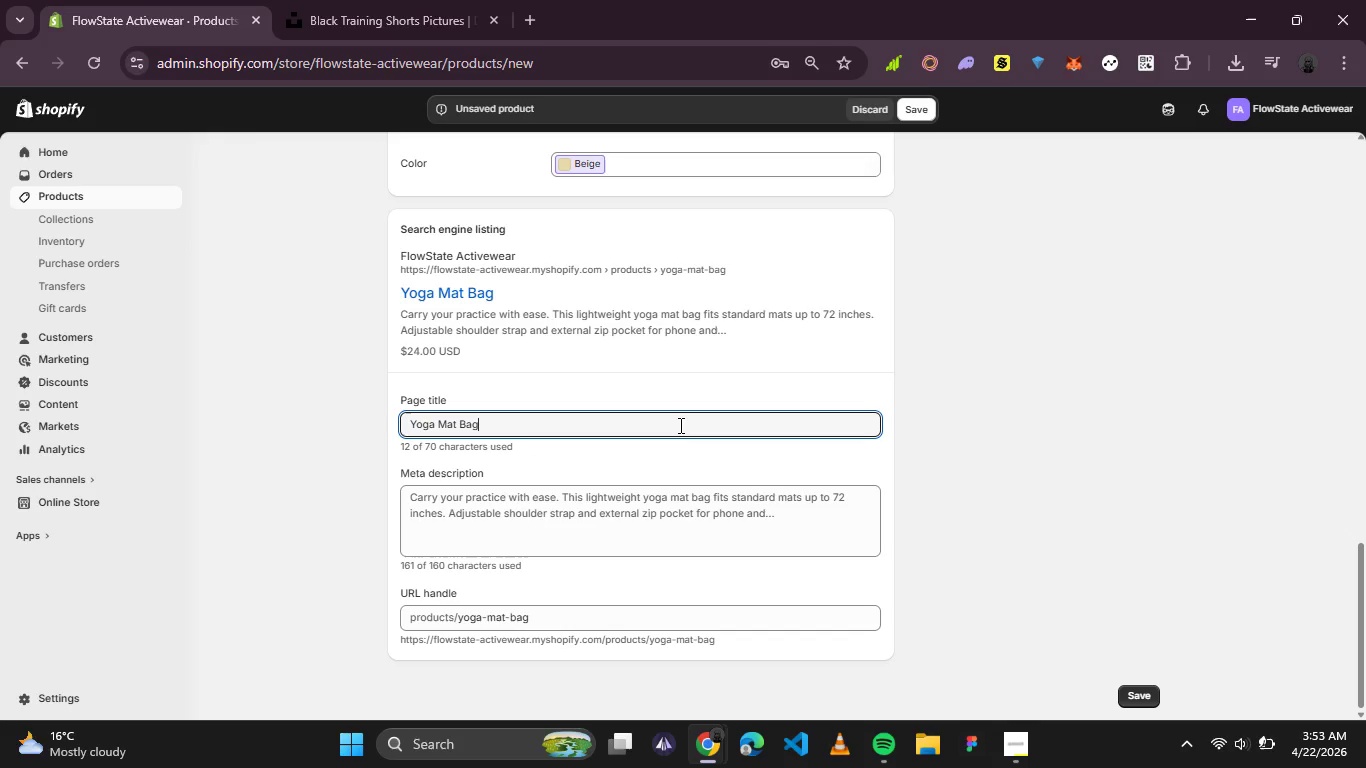 
wait(5.88)
 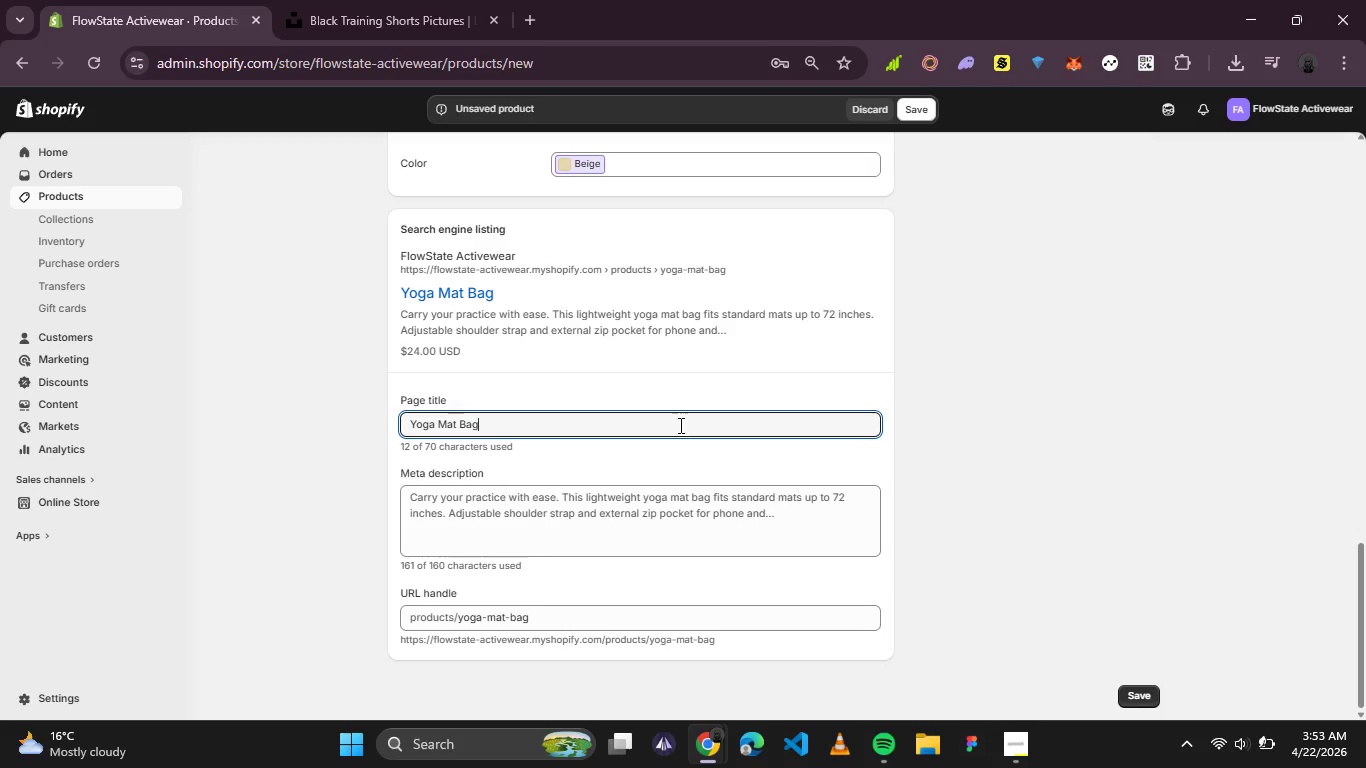 
key(Shift+Backslash)
 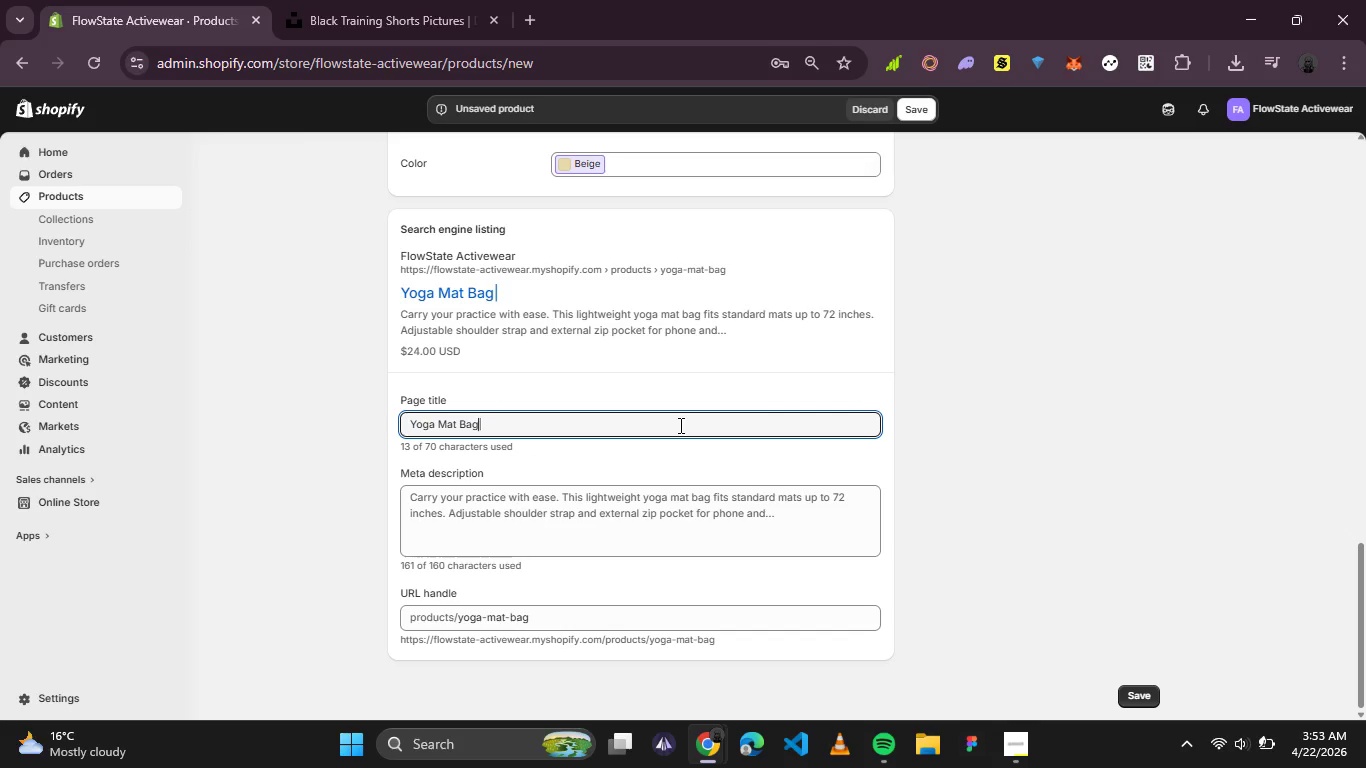 
key(ArrowLeft)
 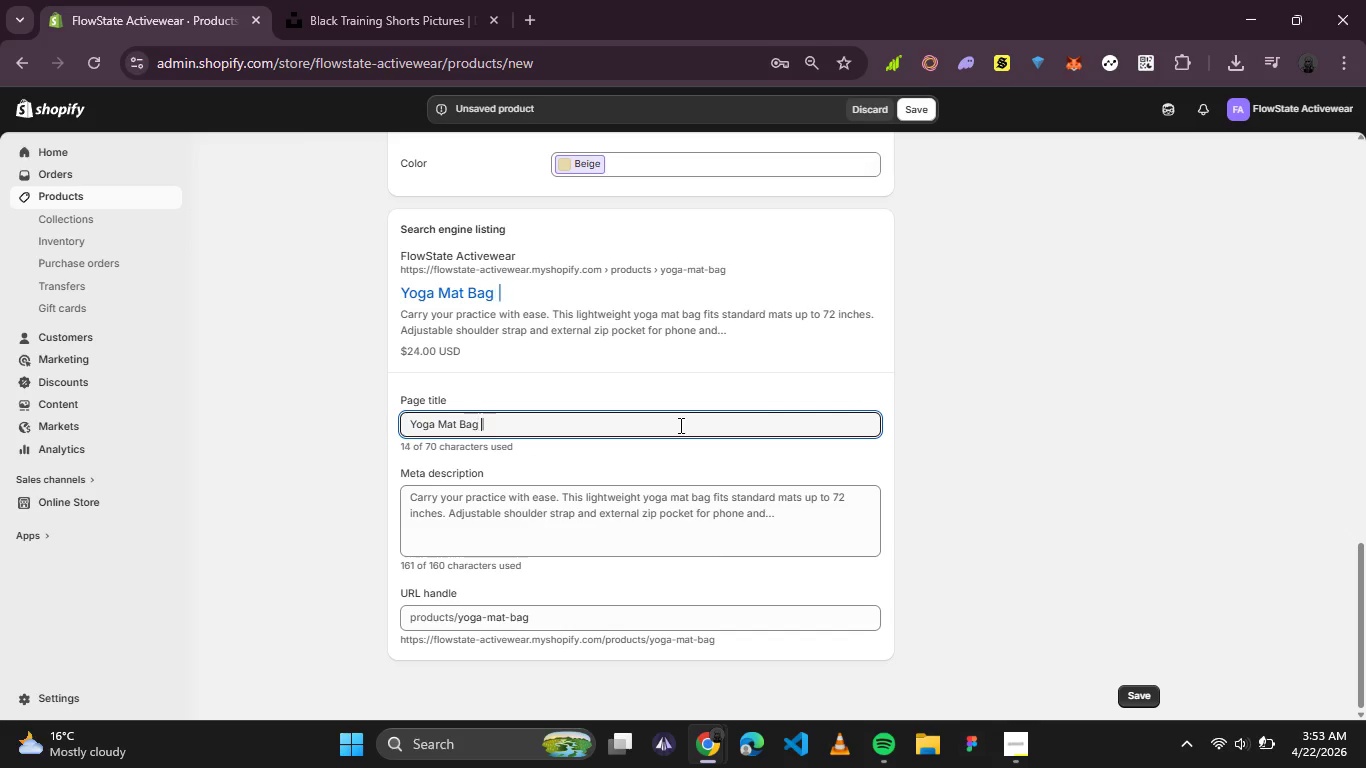 
key(Space)
 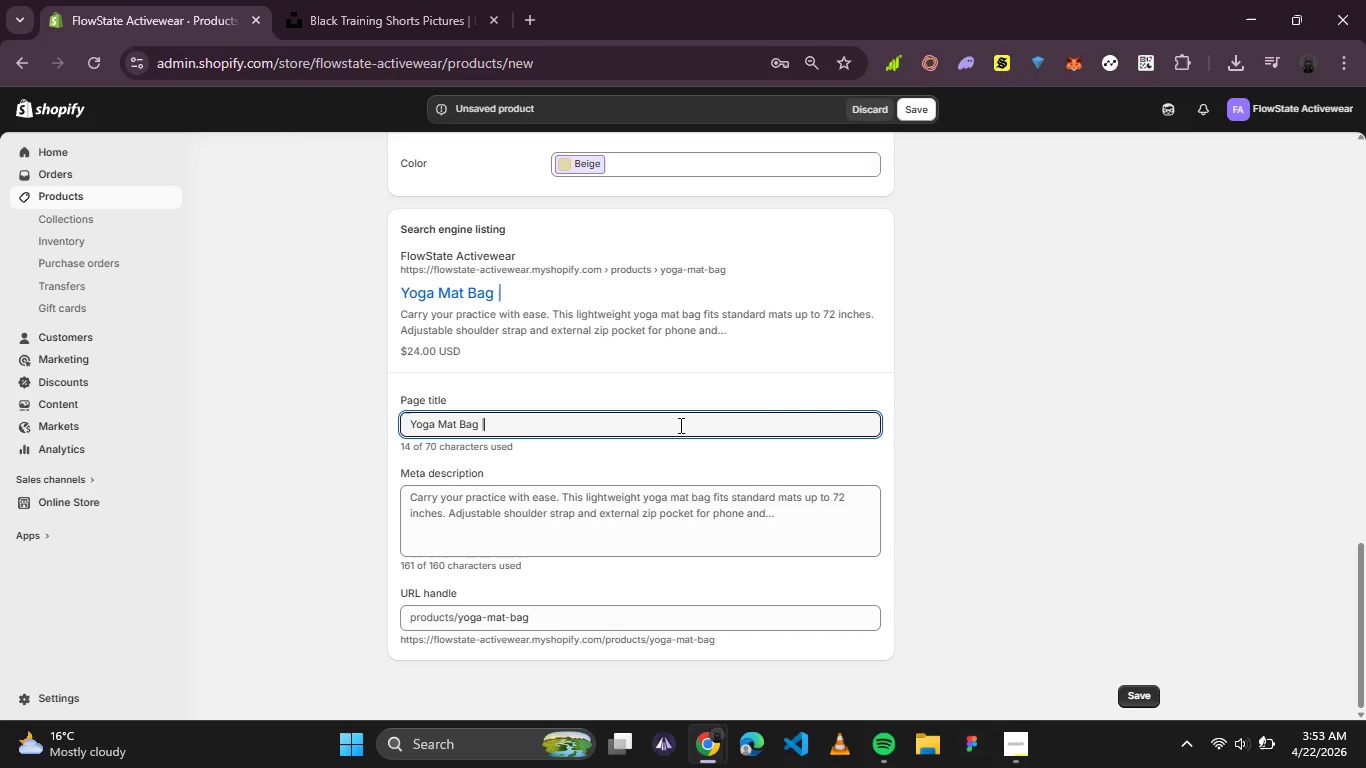 
key(ArrowRight)
 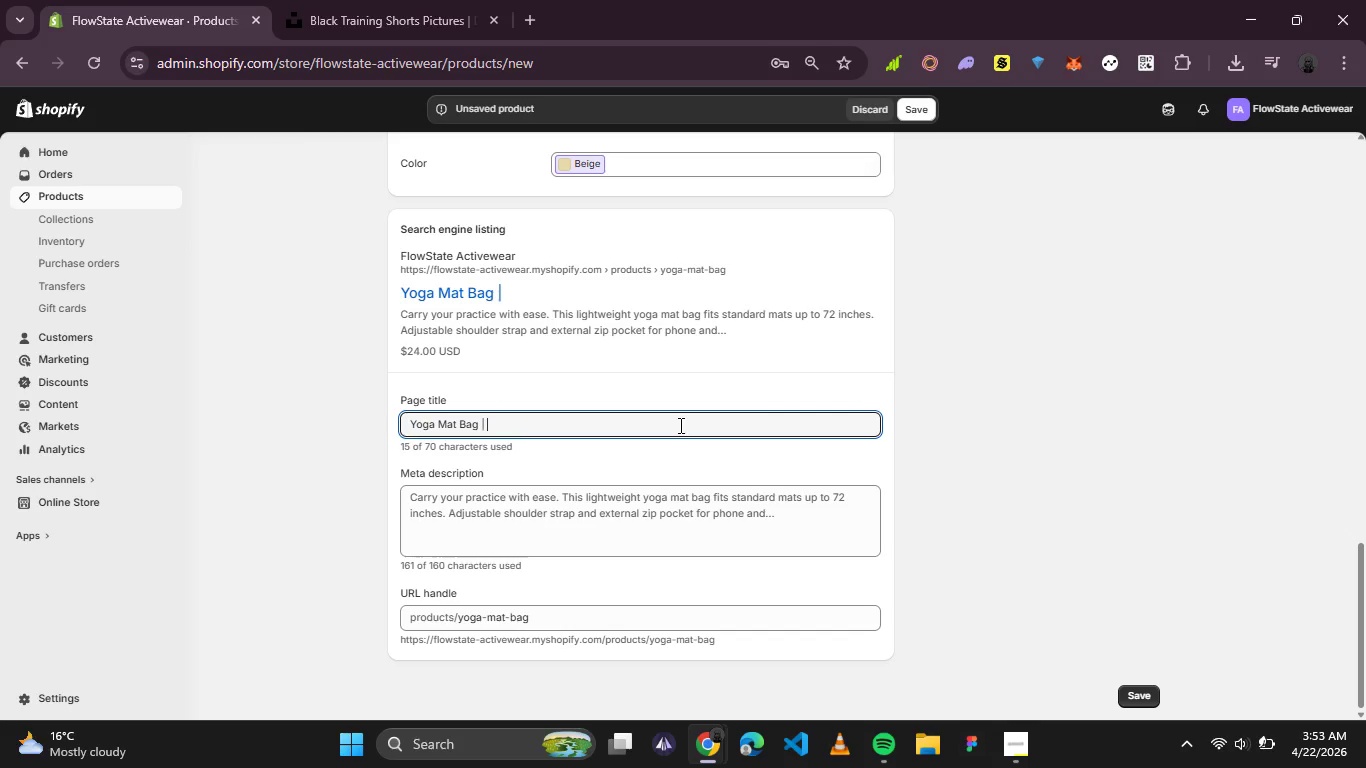 
type( Cotton Canvas | Adjustable Strao)
key(Backspace)
type(p | FlowState)
 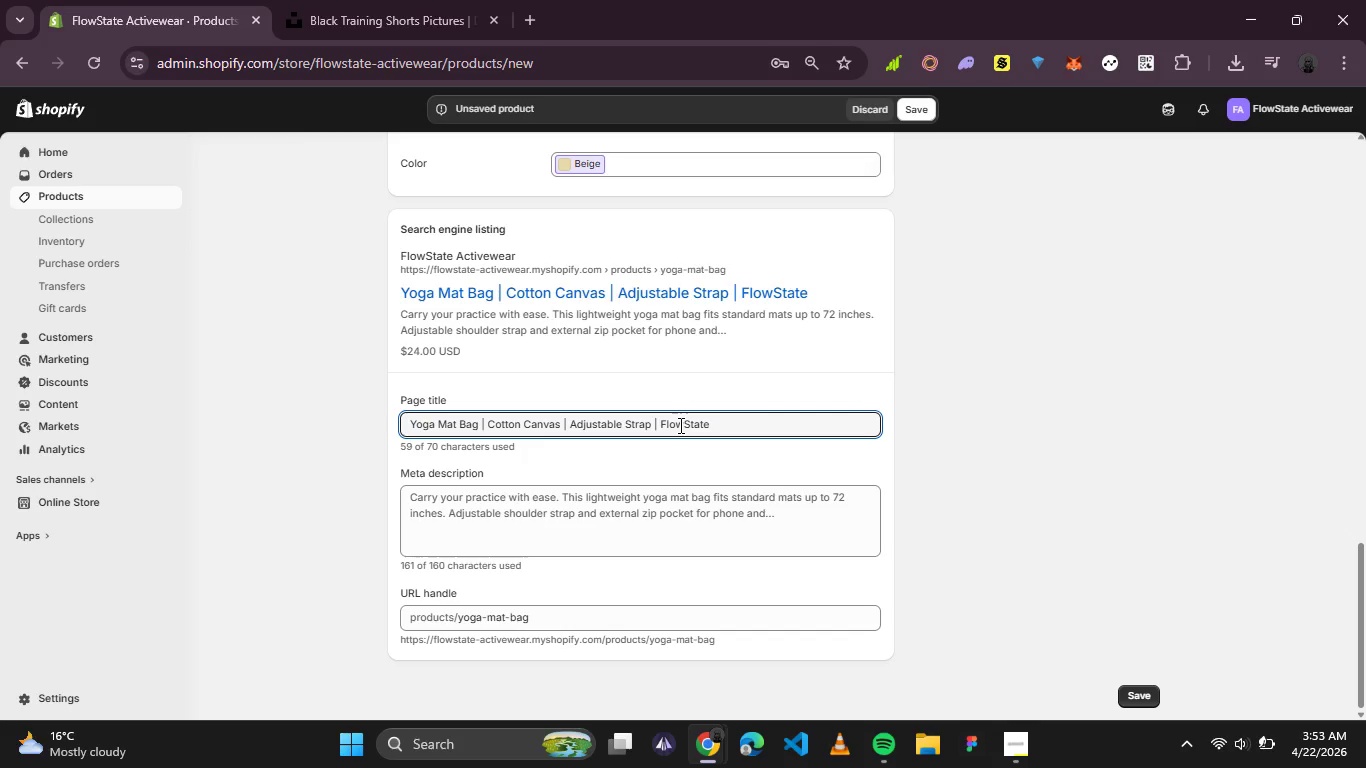 
left_click([704, 514])
 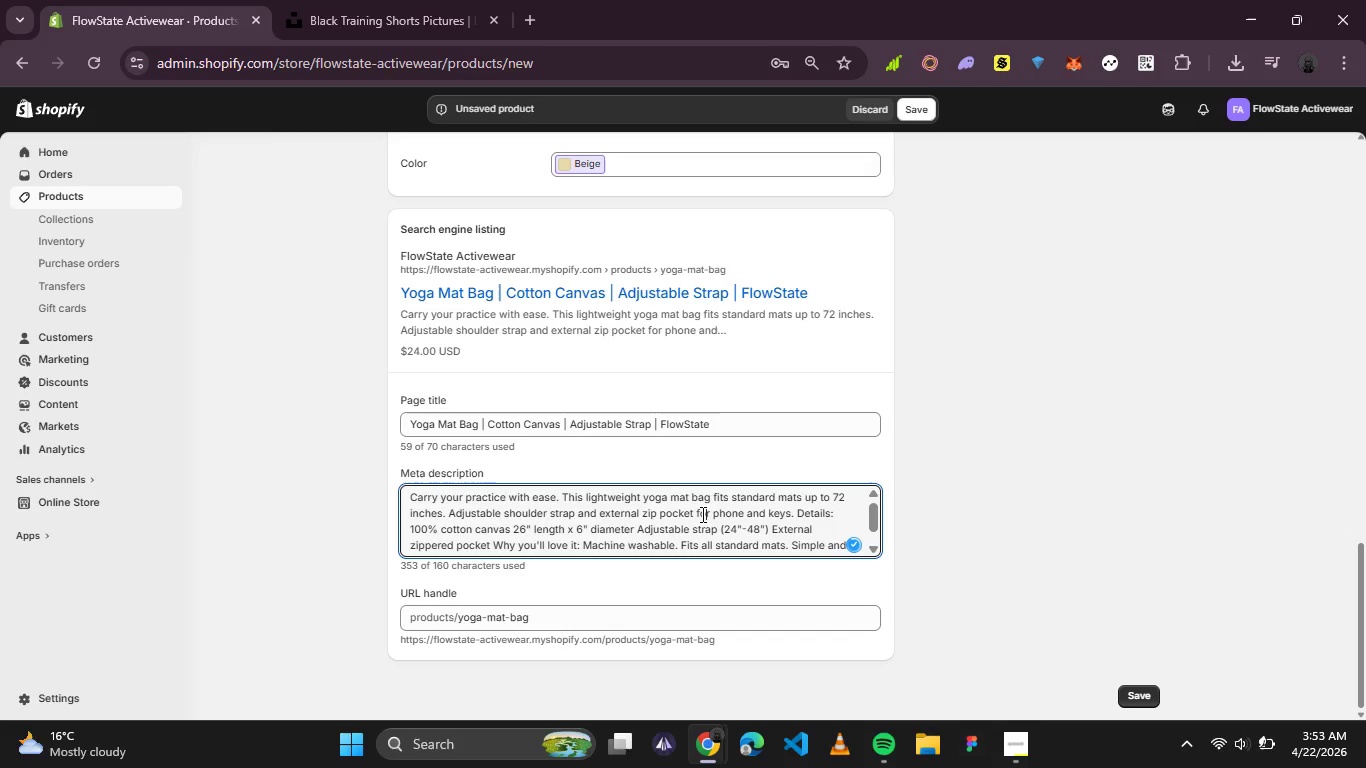 
key(Control+A)
 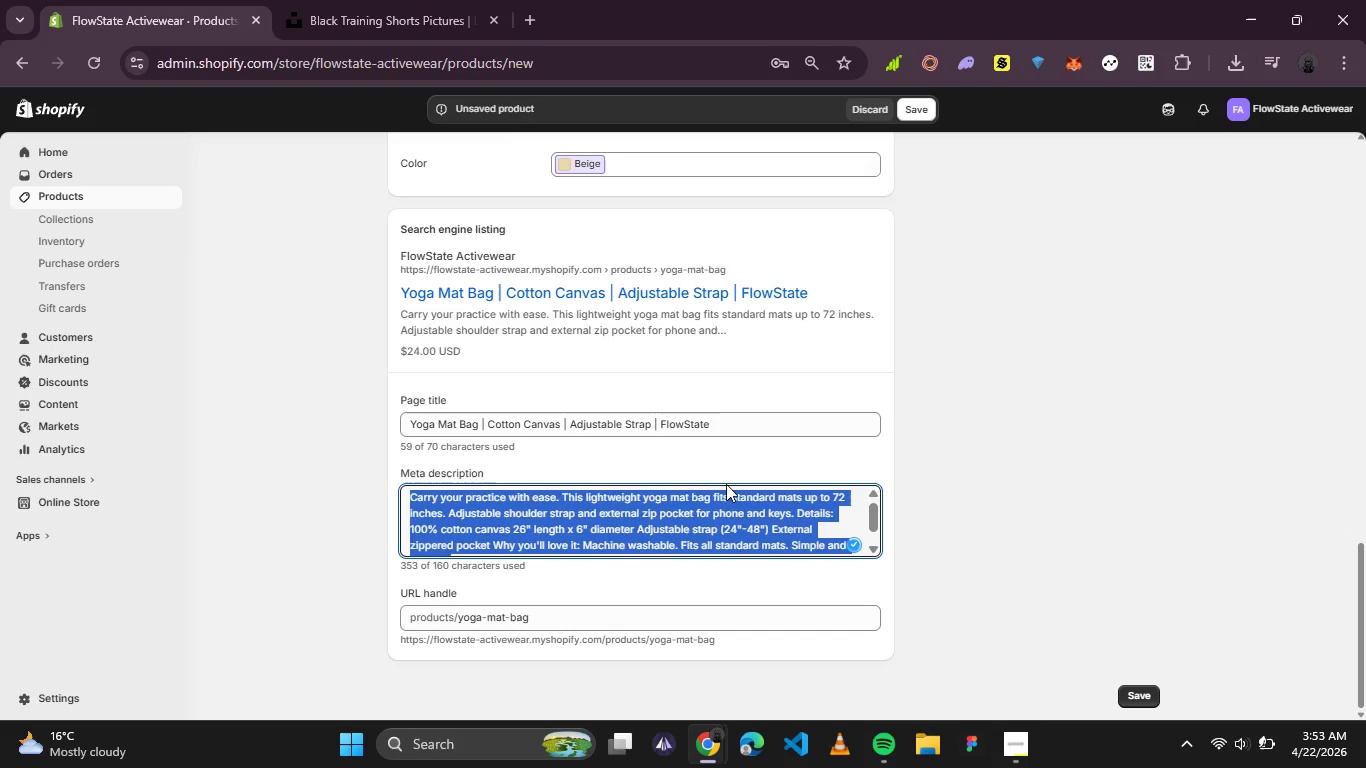 
key(Backspace)
 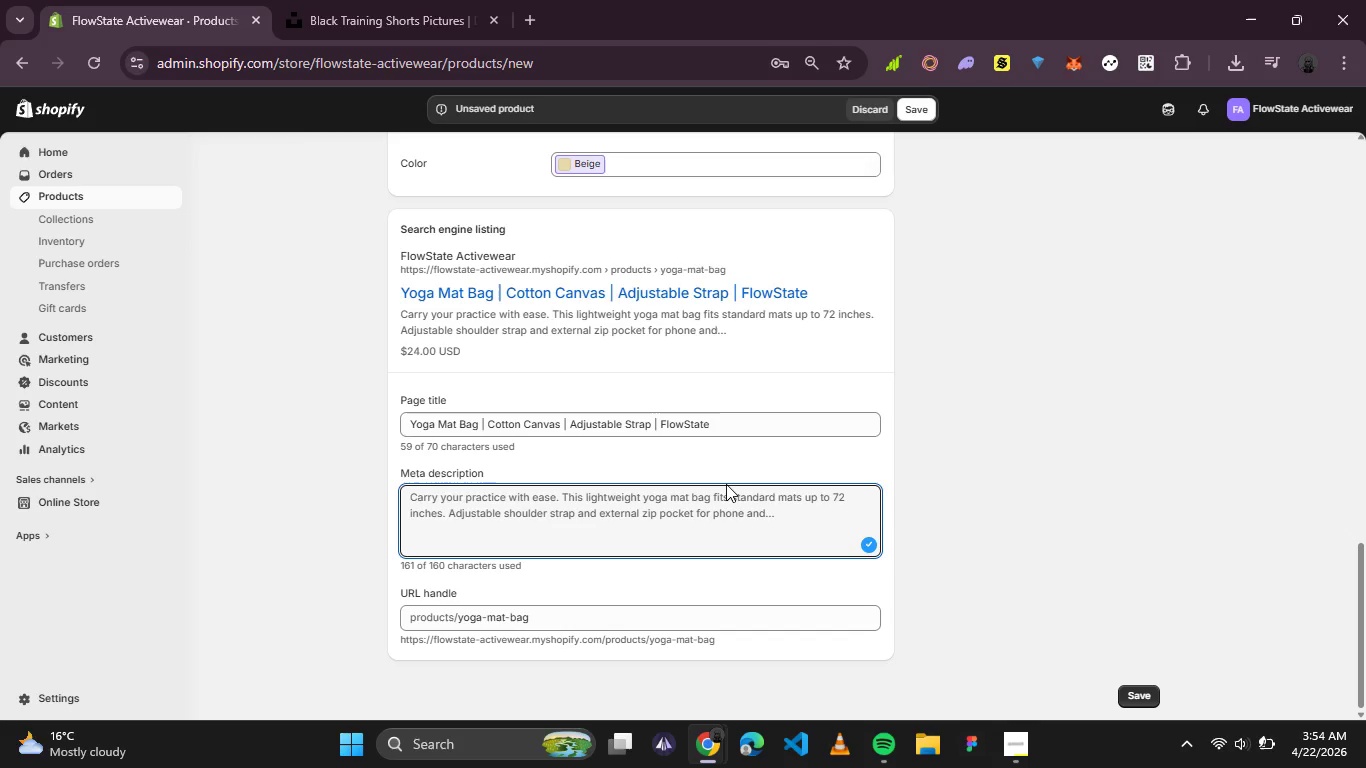 
wait(6.7)
 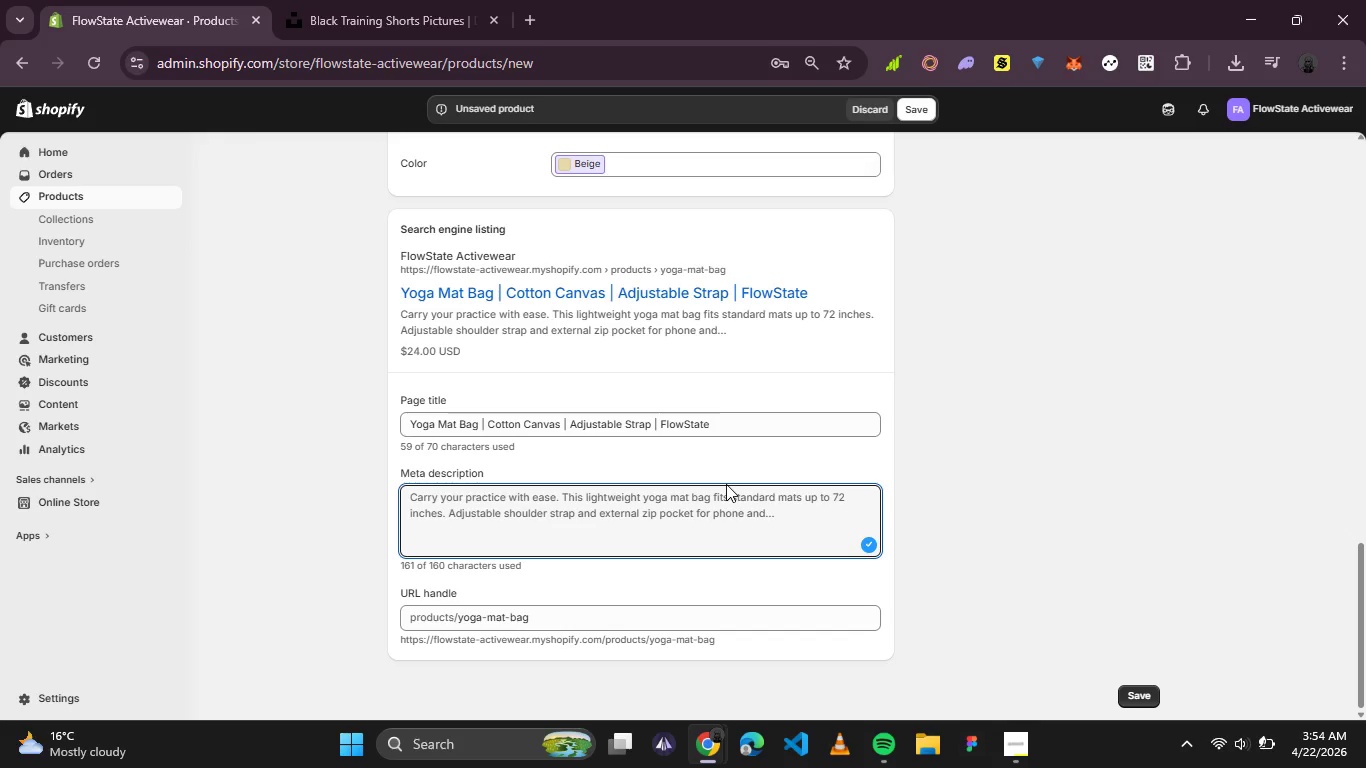 
type(Buy teh)
key(Backspace)
key(Backspace)
type(he)
 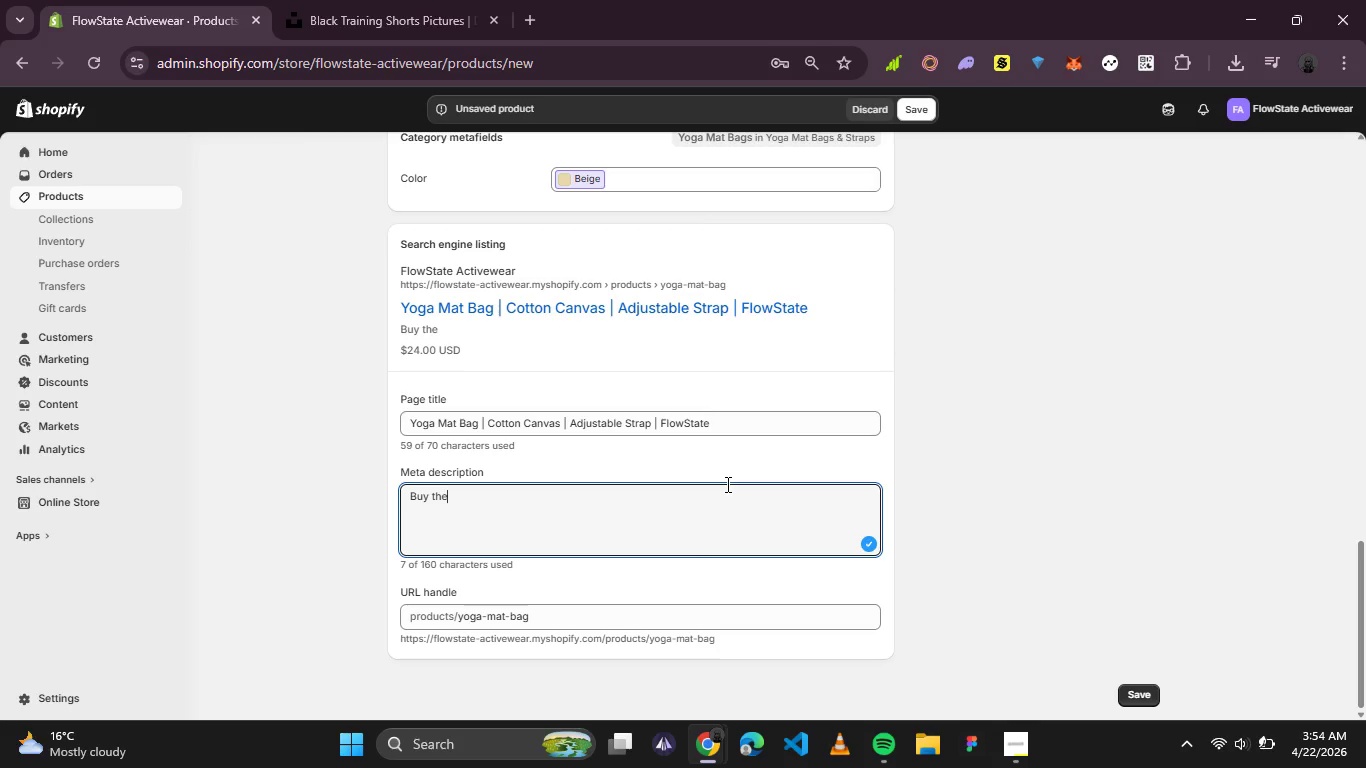 
wait(13.45)
 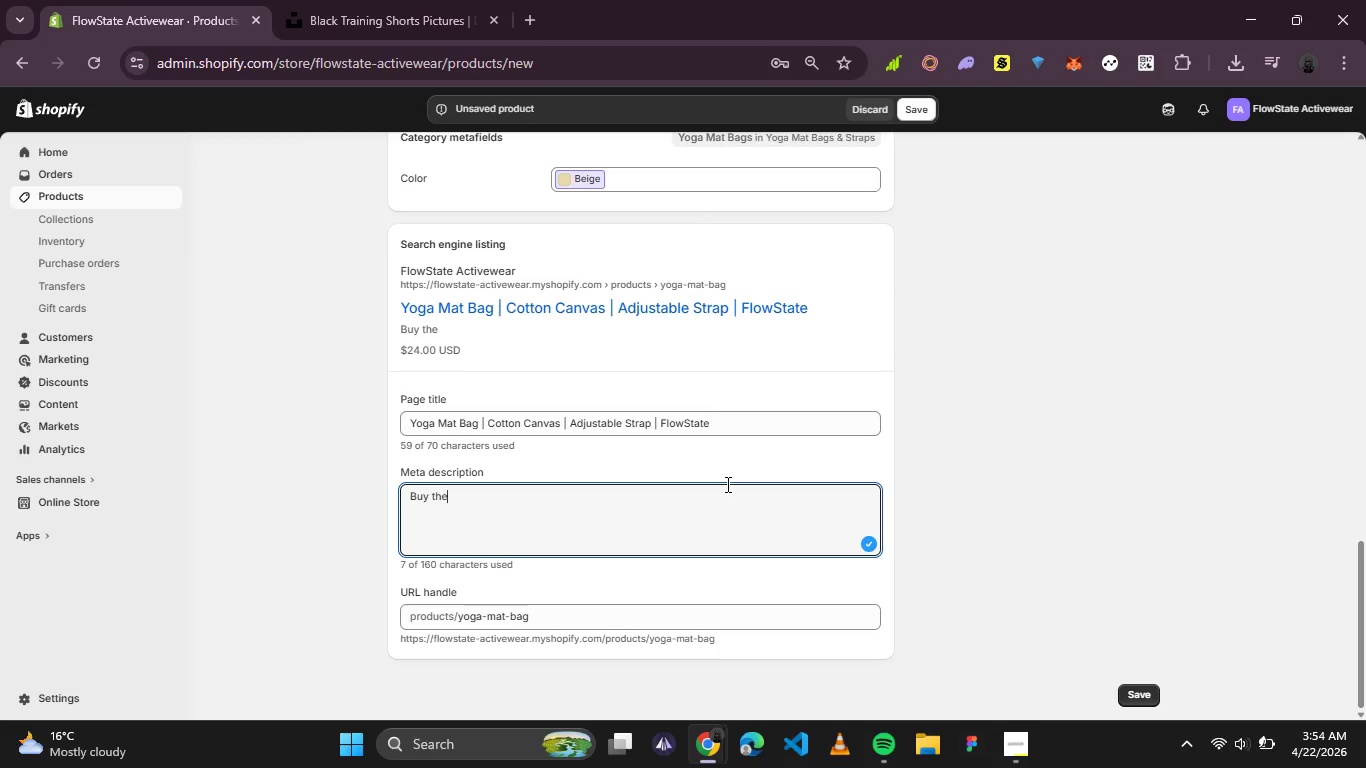 
type( FlowState yoga mat bag )
 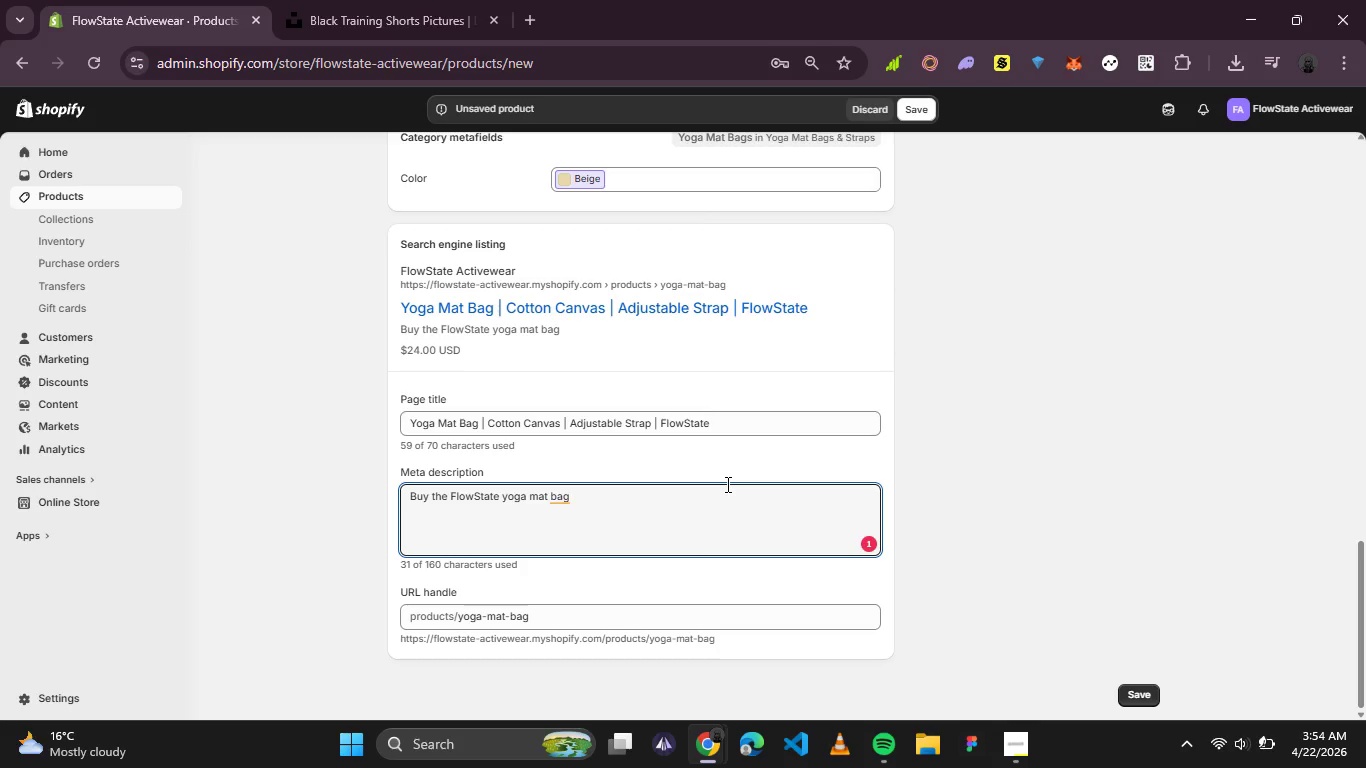 
type(in cotton canvas)
 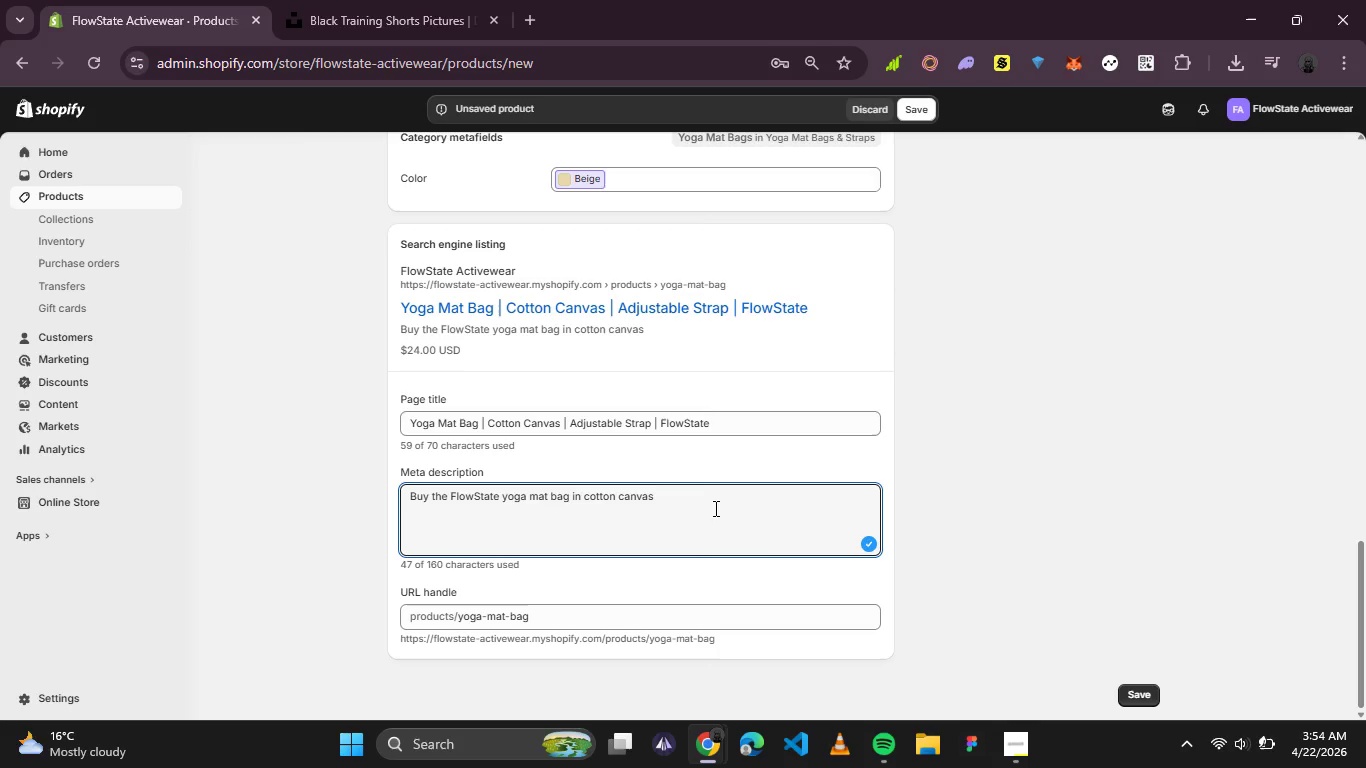 
wait(5.53)
 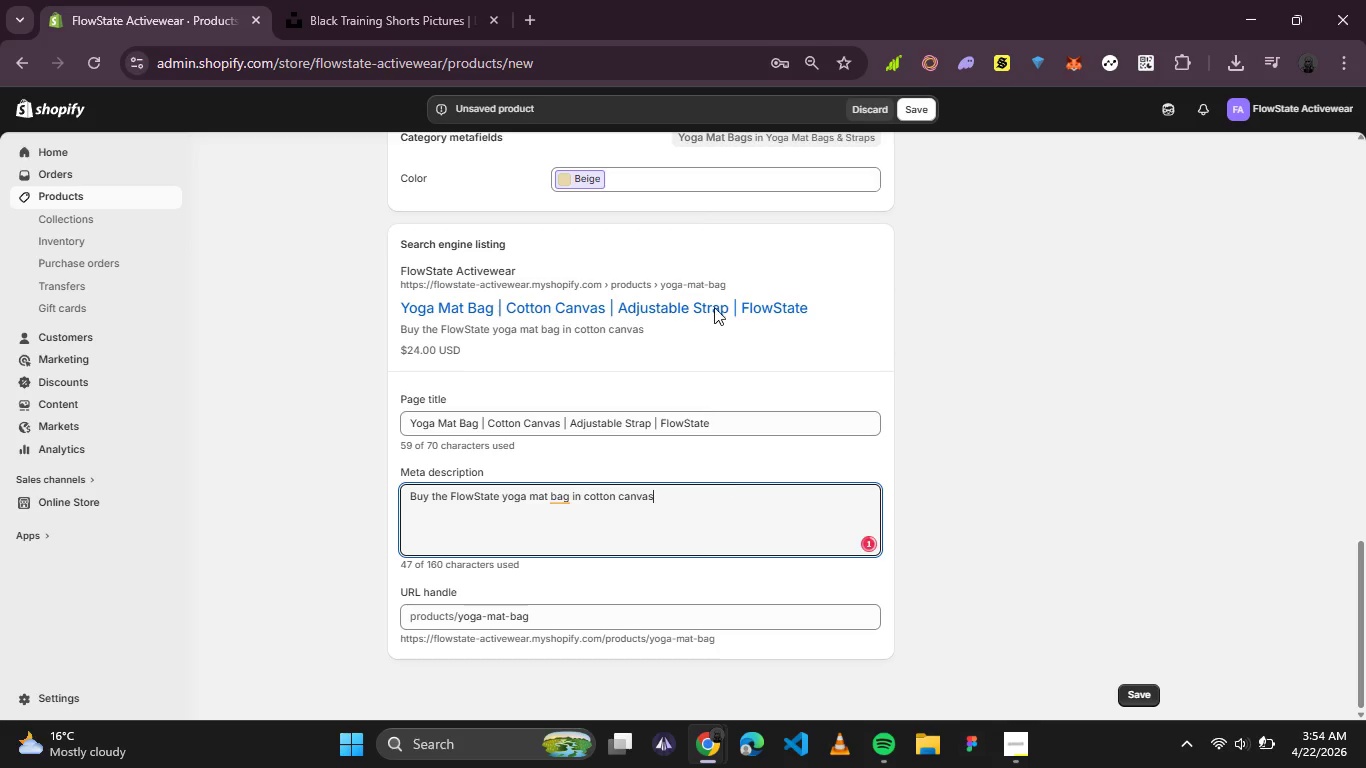 
key(Period)
 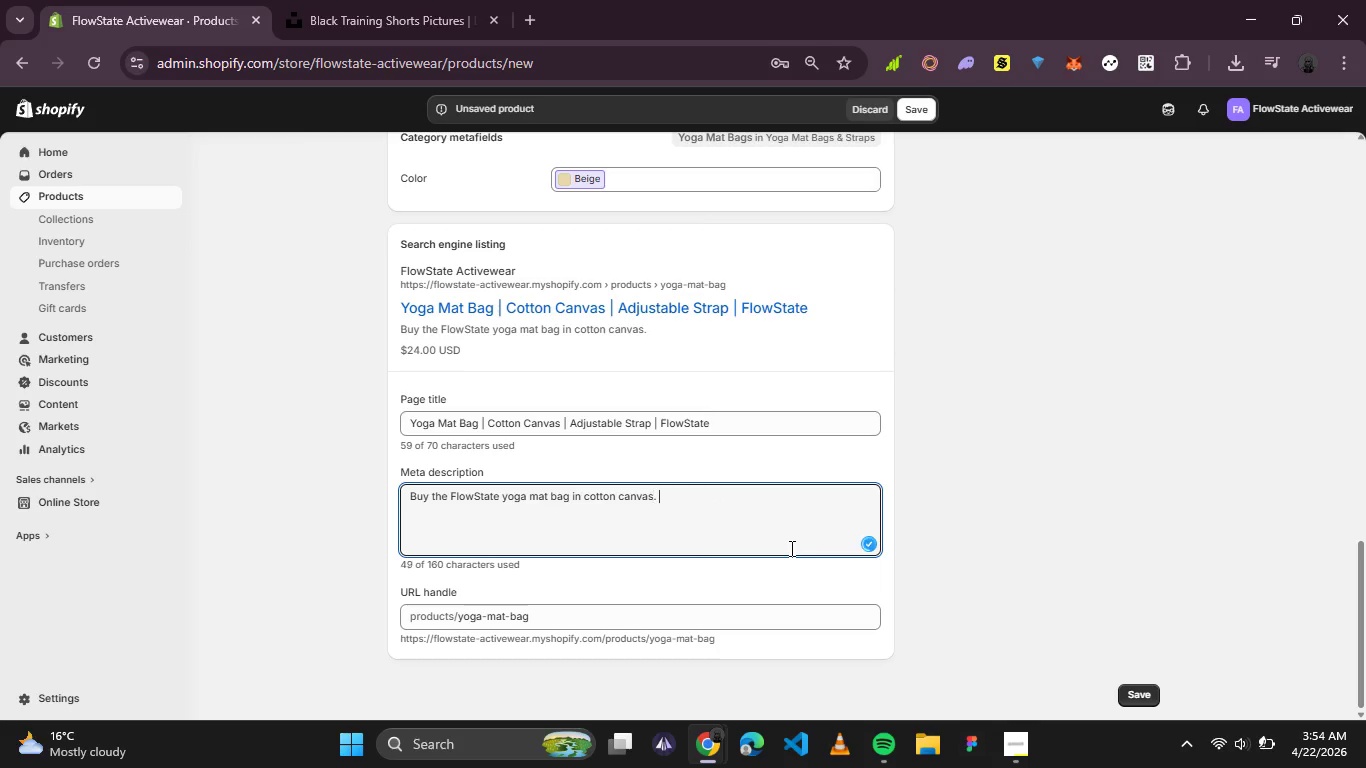 
key(Space)
 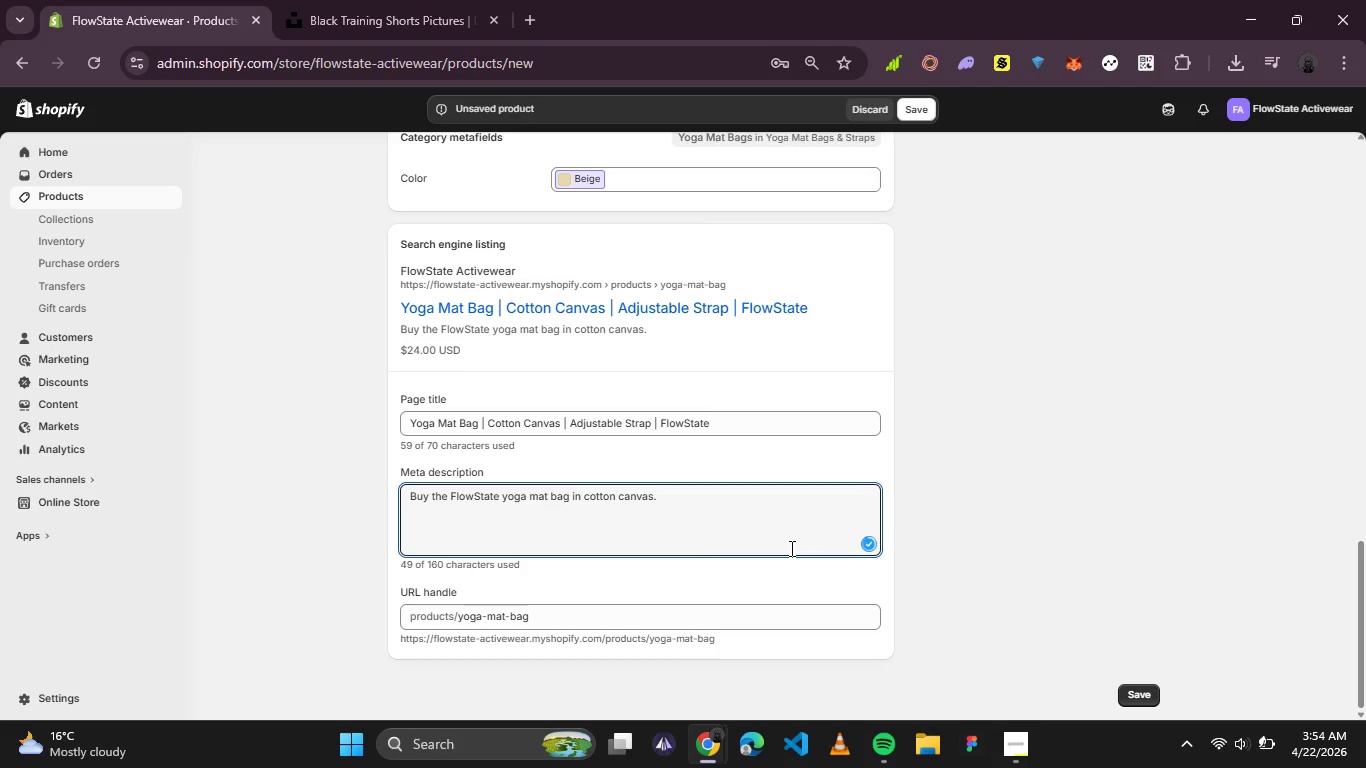 
key(Enter)
 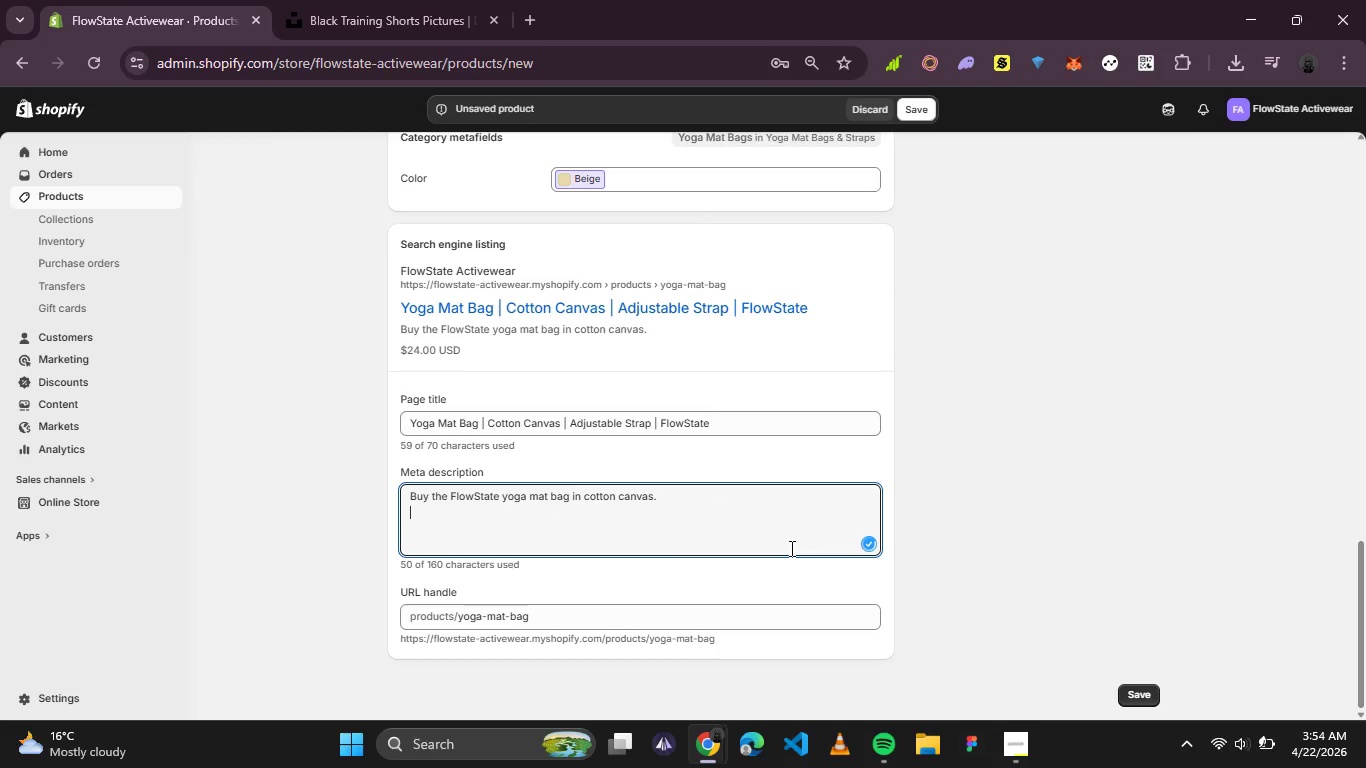 
type(Fits 72" mats, adjustable strap, external zip )
key(Backspace)
 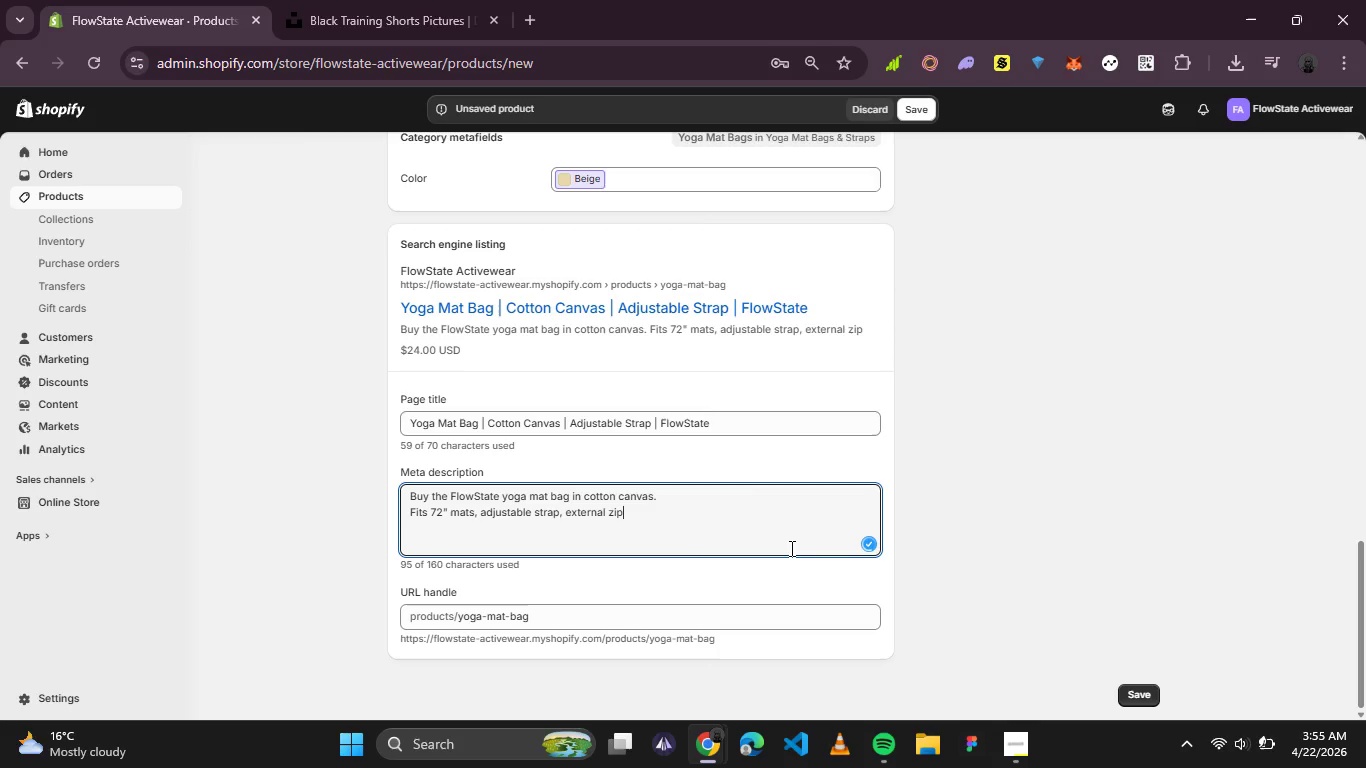 
type( pocket.)
 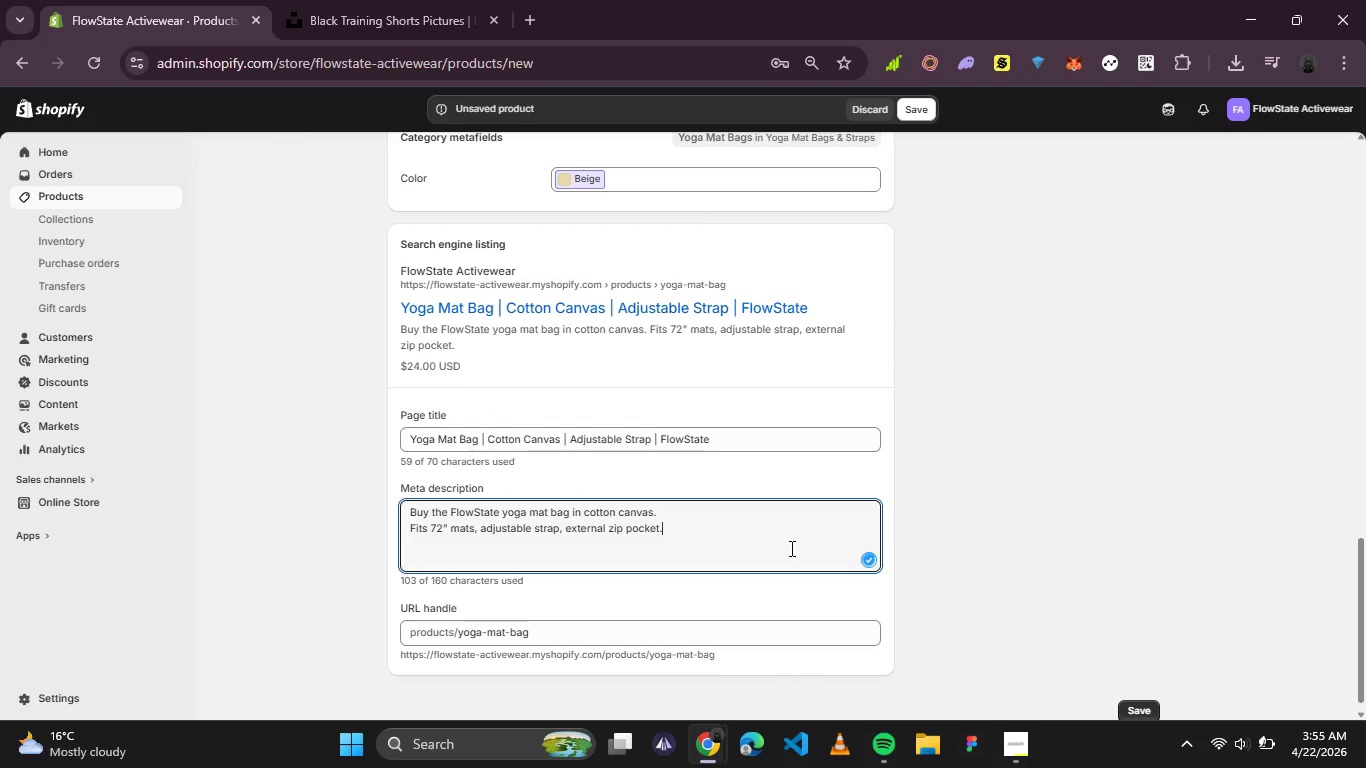 
key(Enter)
 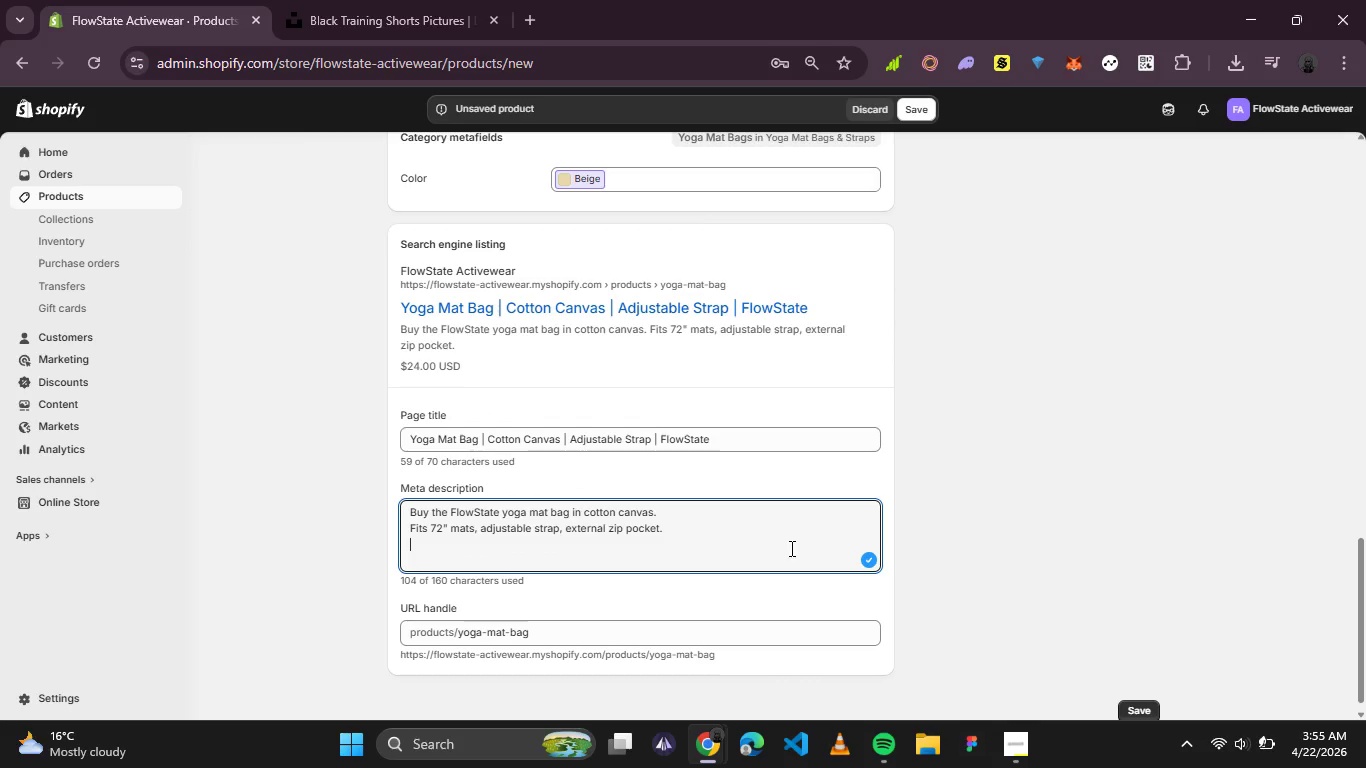 
type(Lighte)
key(Backspace)
type(weight and machina)
key(Backspace)
type(e washable.)
 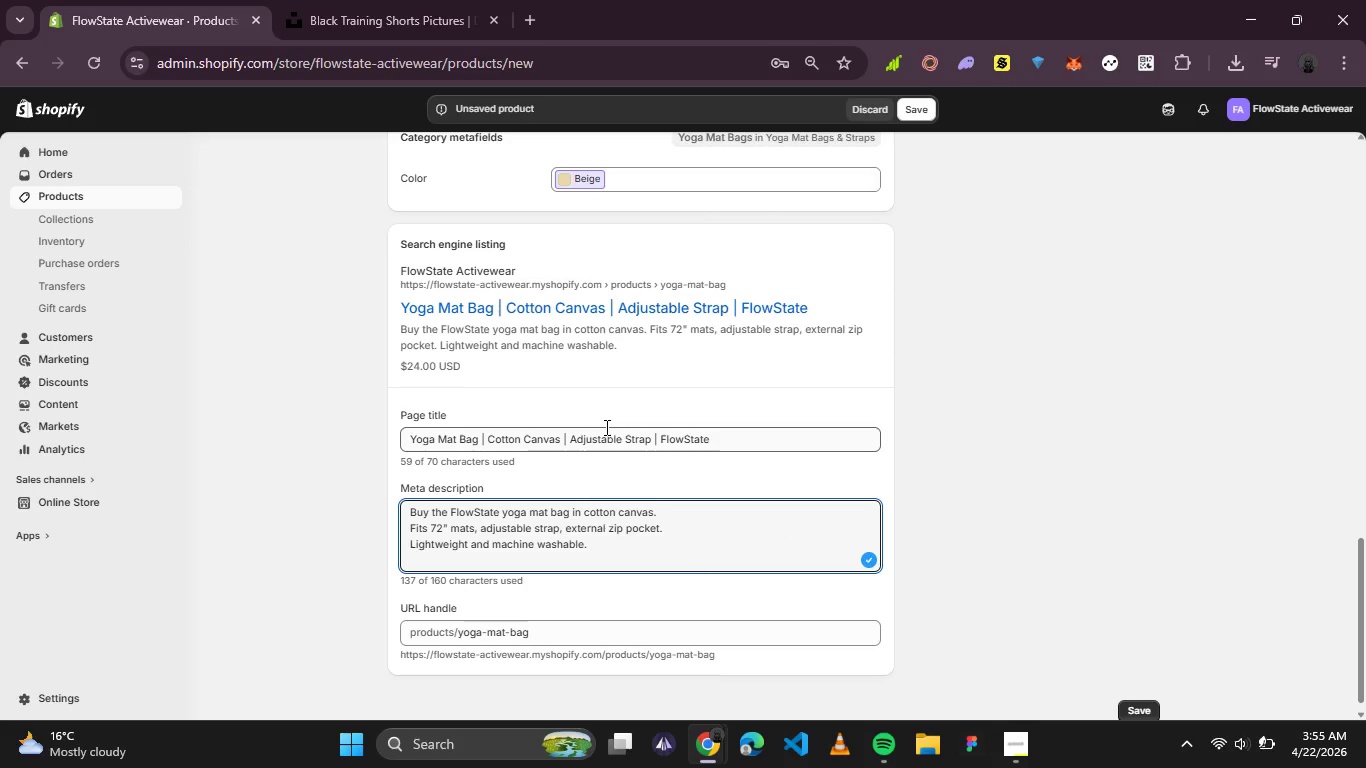 
left_click([536, 643])
 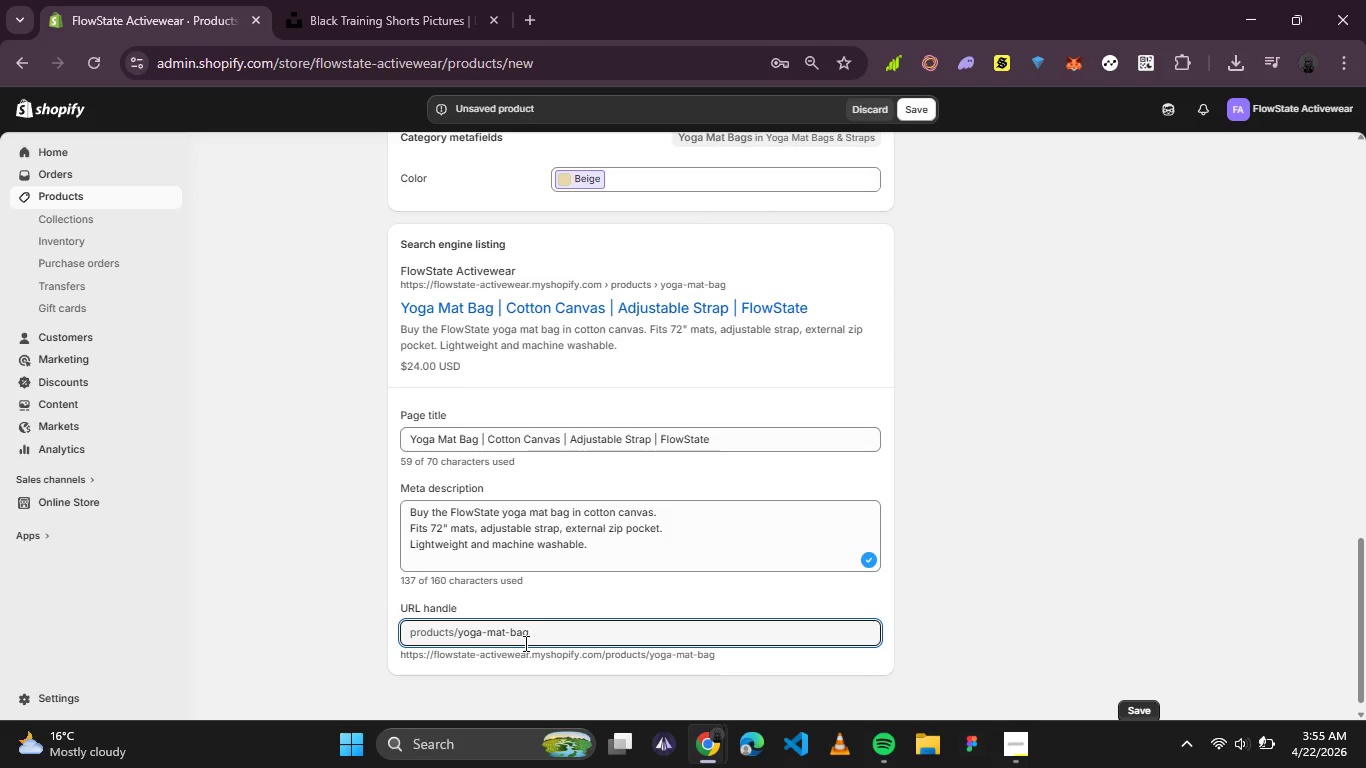 
type(-canvas)
 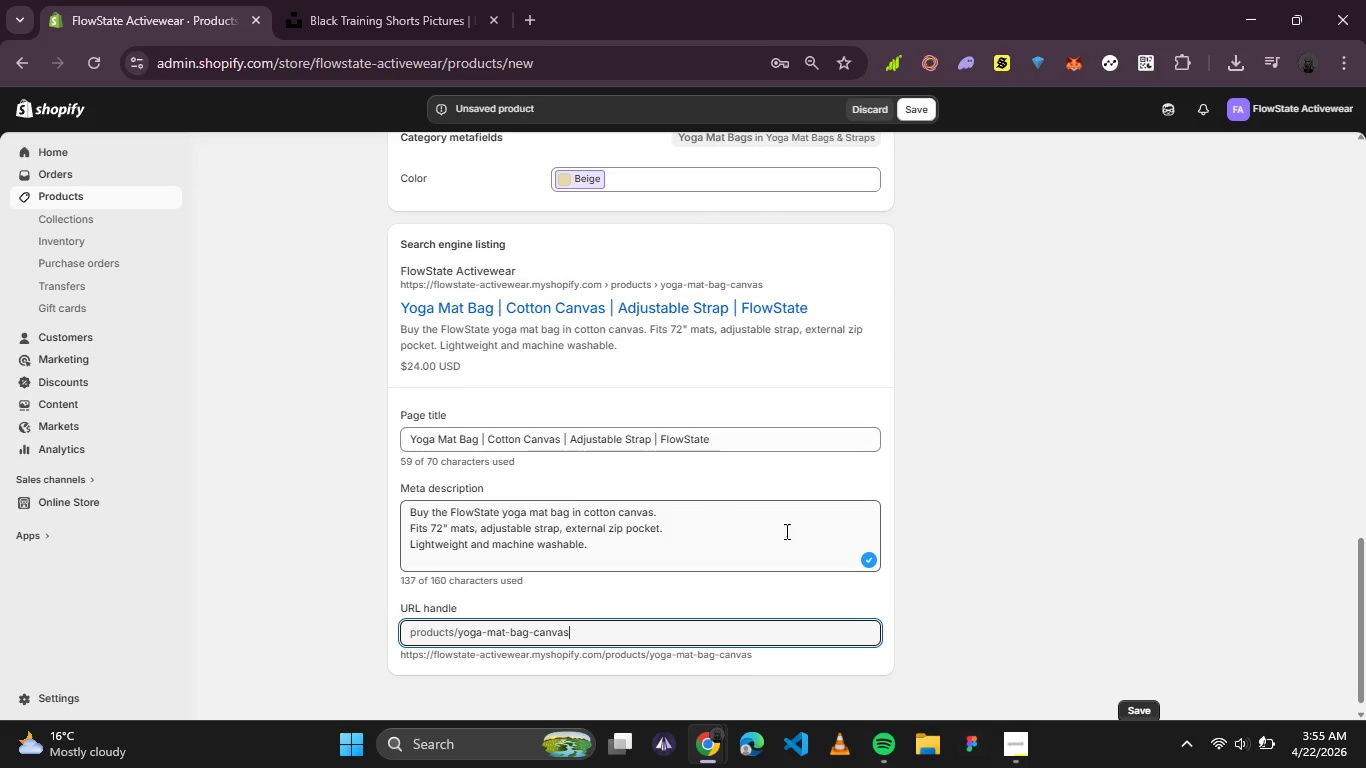 
scroll: coordinate [1057, 554], scroll_direction: down, amount: 2.0
 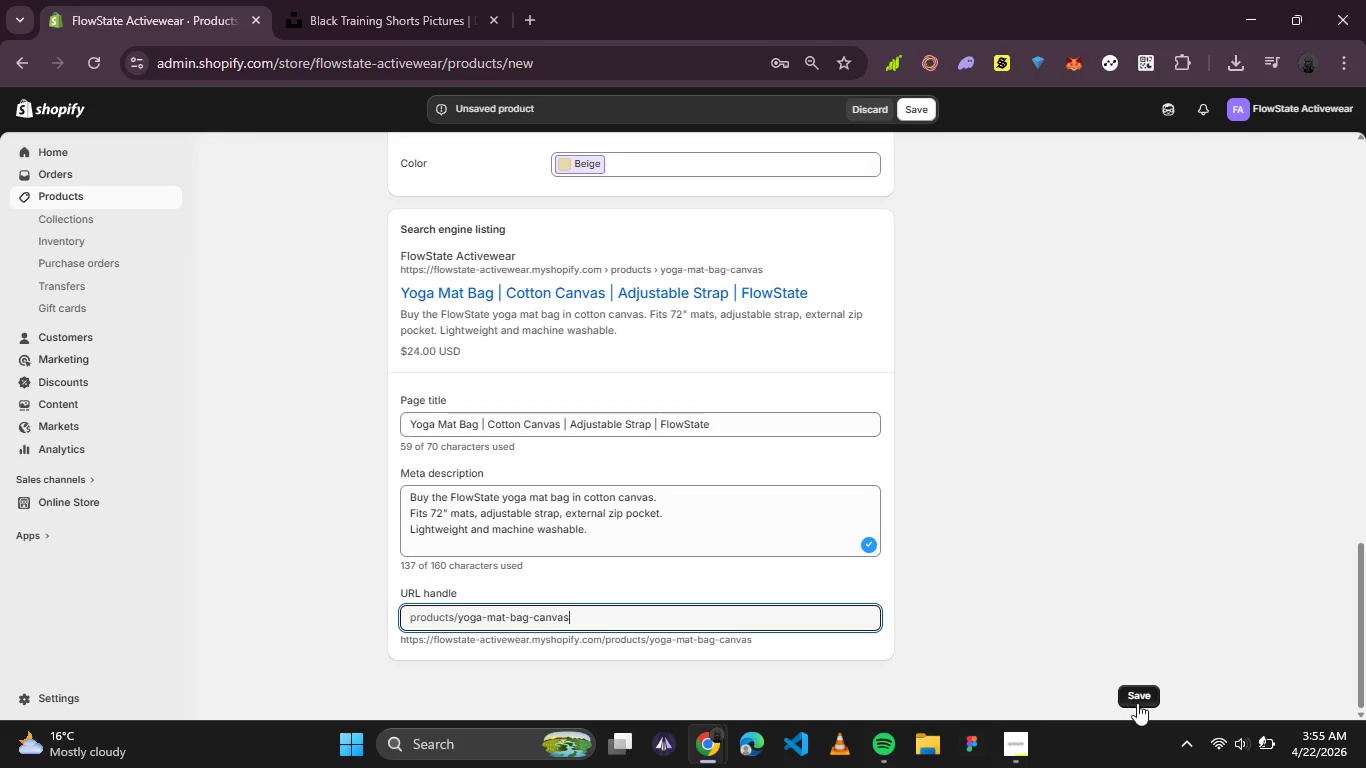 
left_click([1137, 703])
 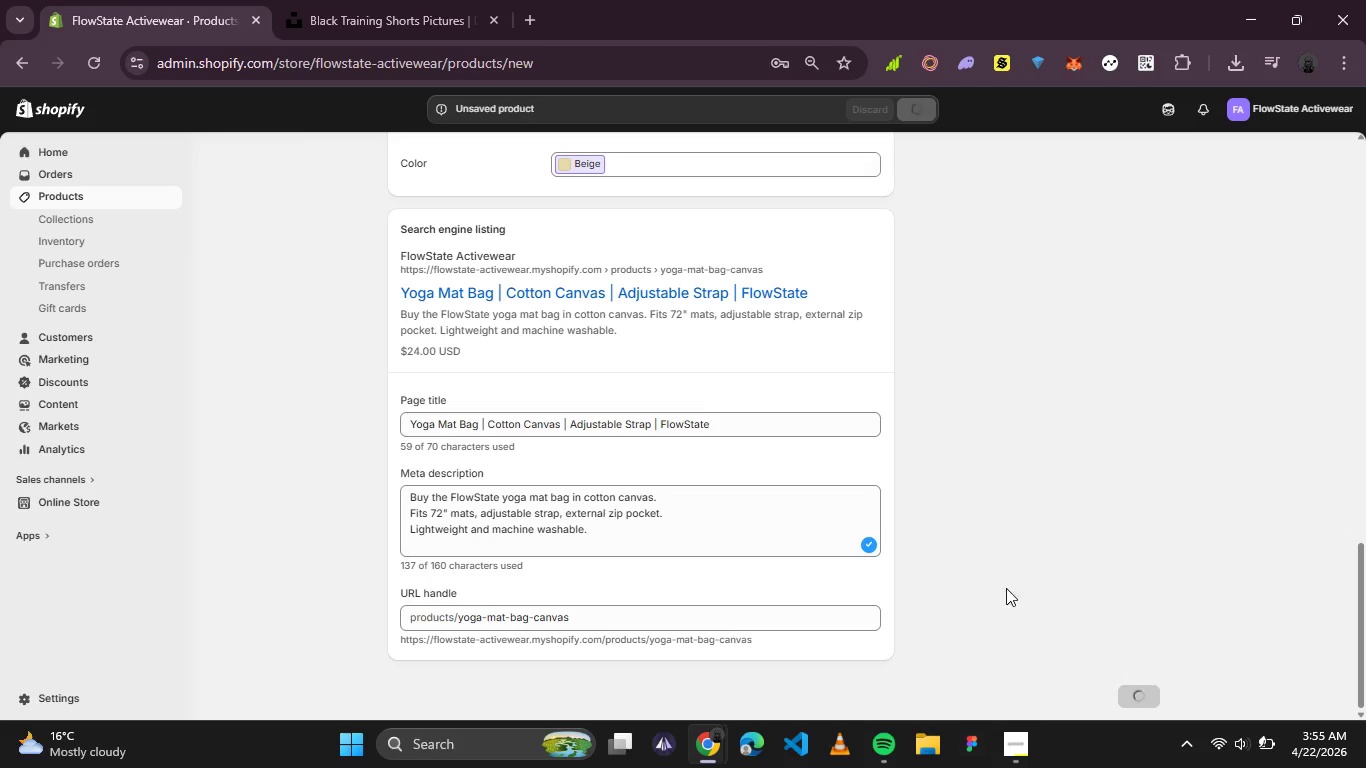 
scroll: coordinate [959, 562], scroll_direction: up, amount: 4.0
 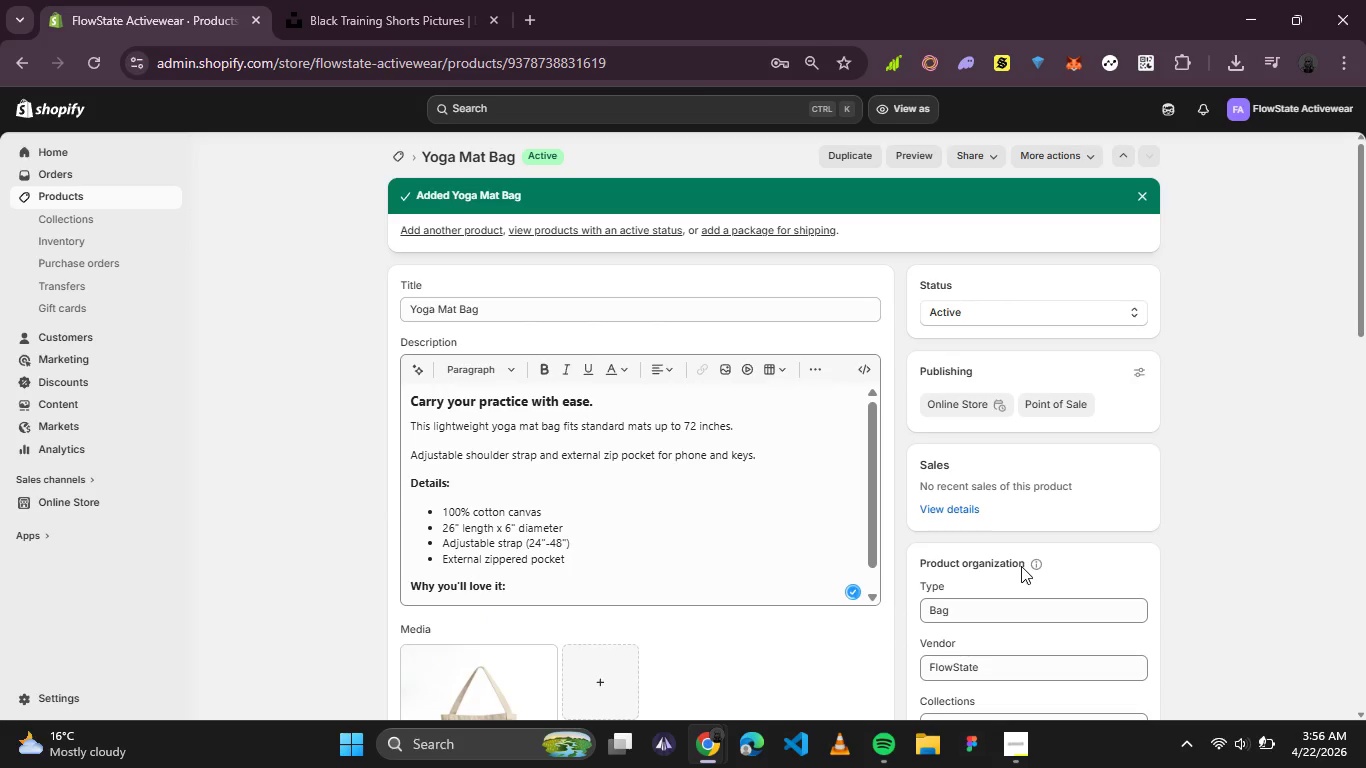 
wait(19.3)
 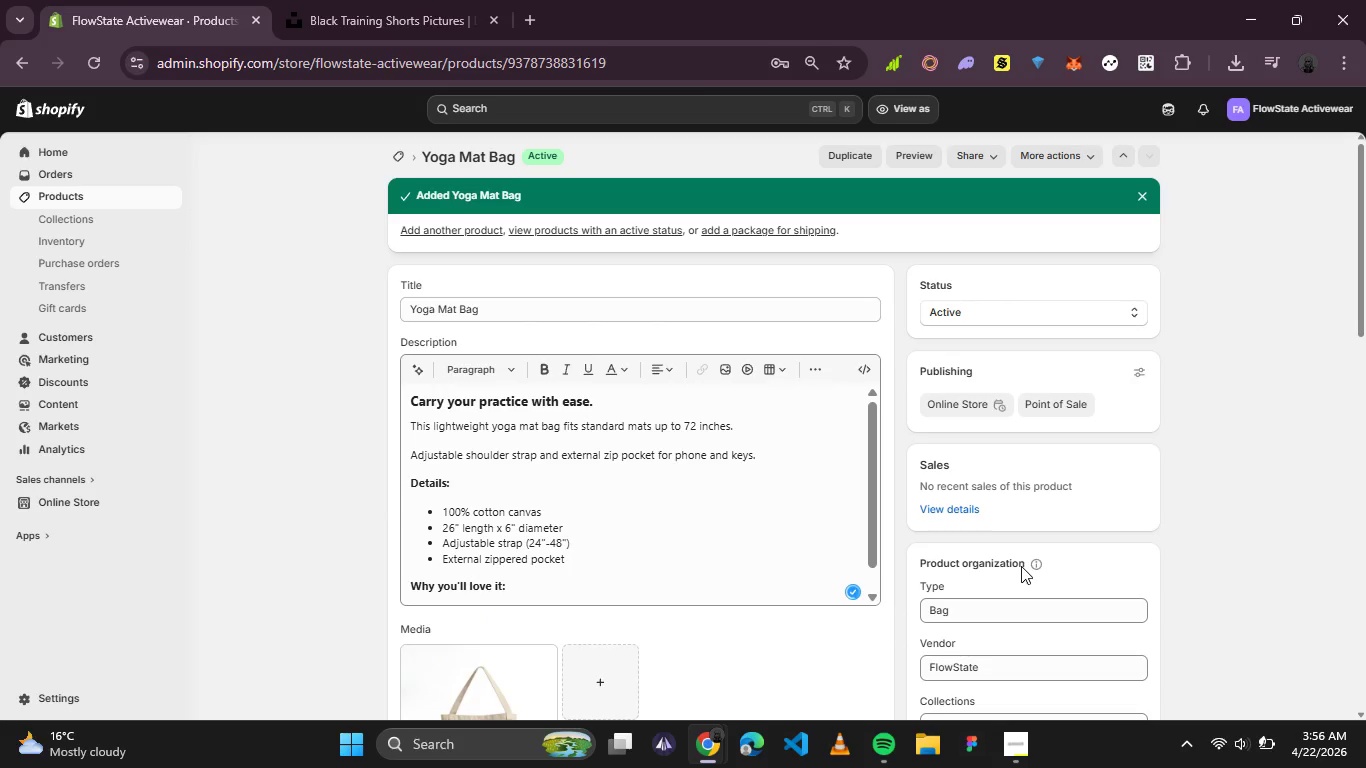 
left_click([396, 152])
 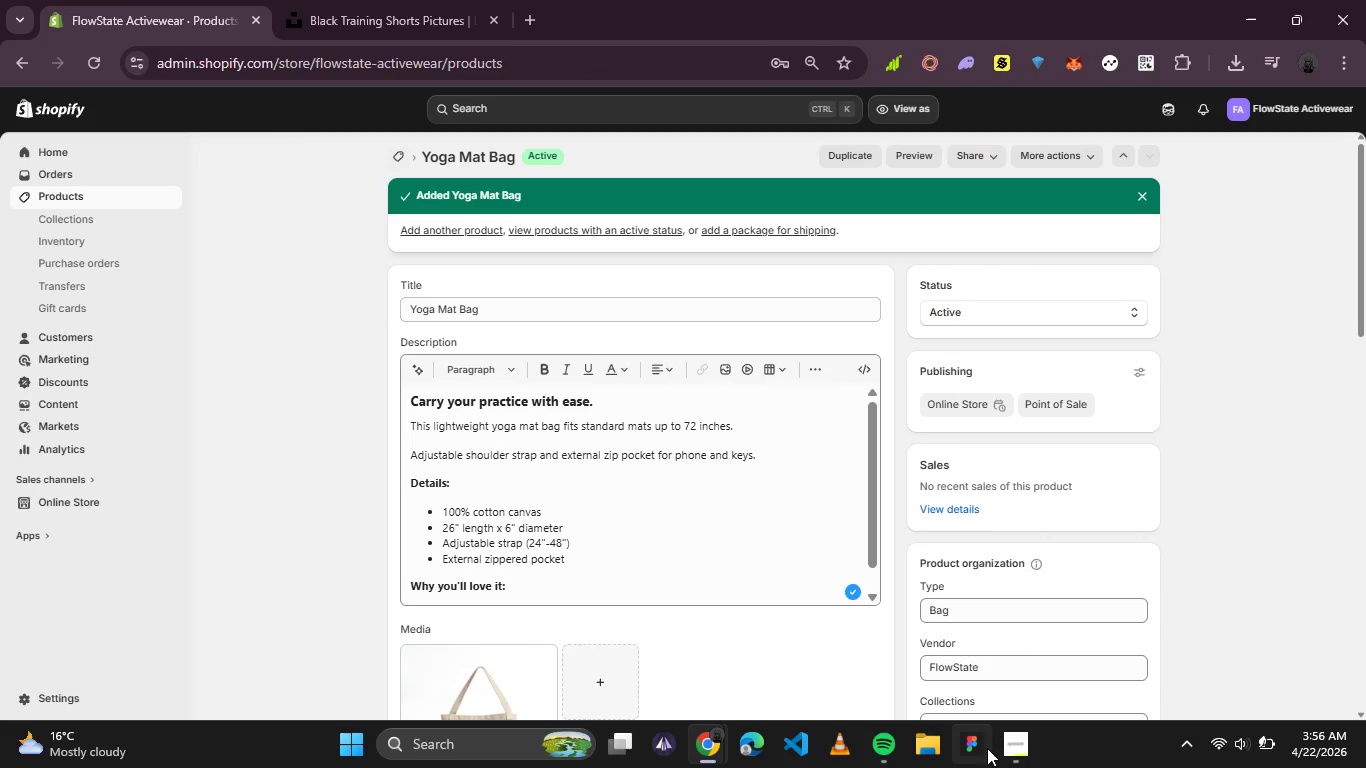 
left_click([1010, 753])